 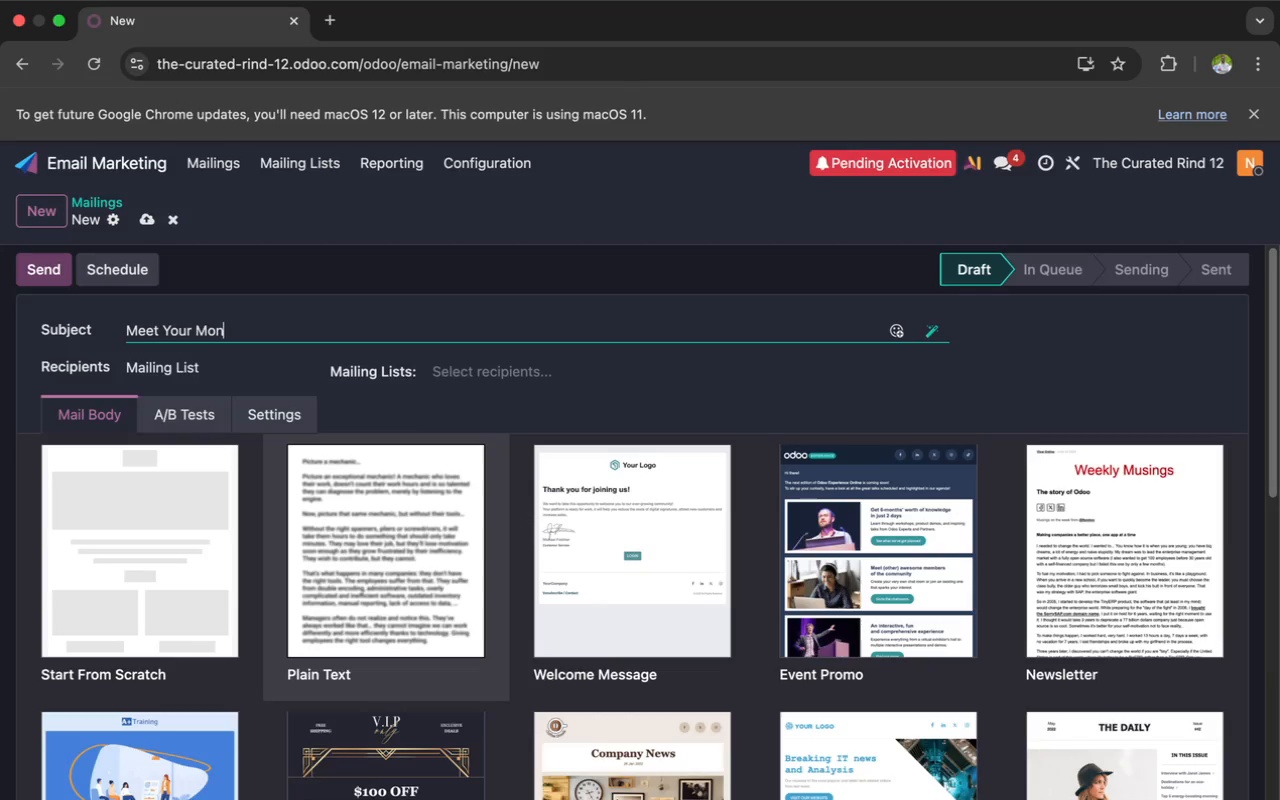 
hold_key(key=ShiftLeft, duration=0.46)
 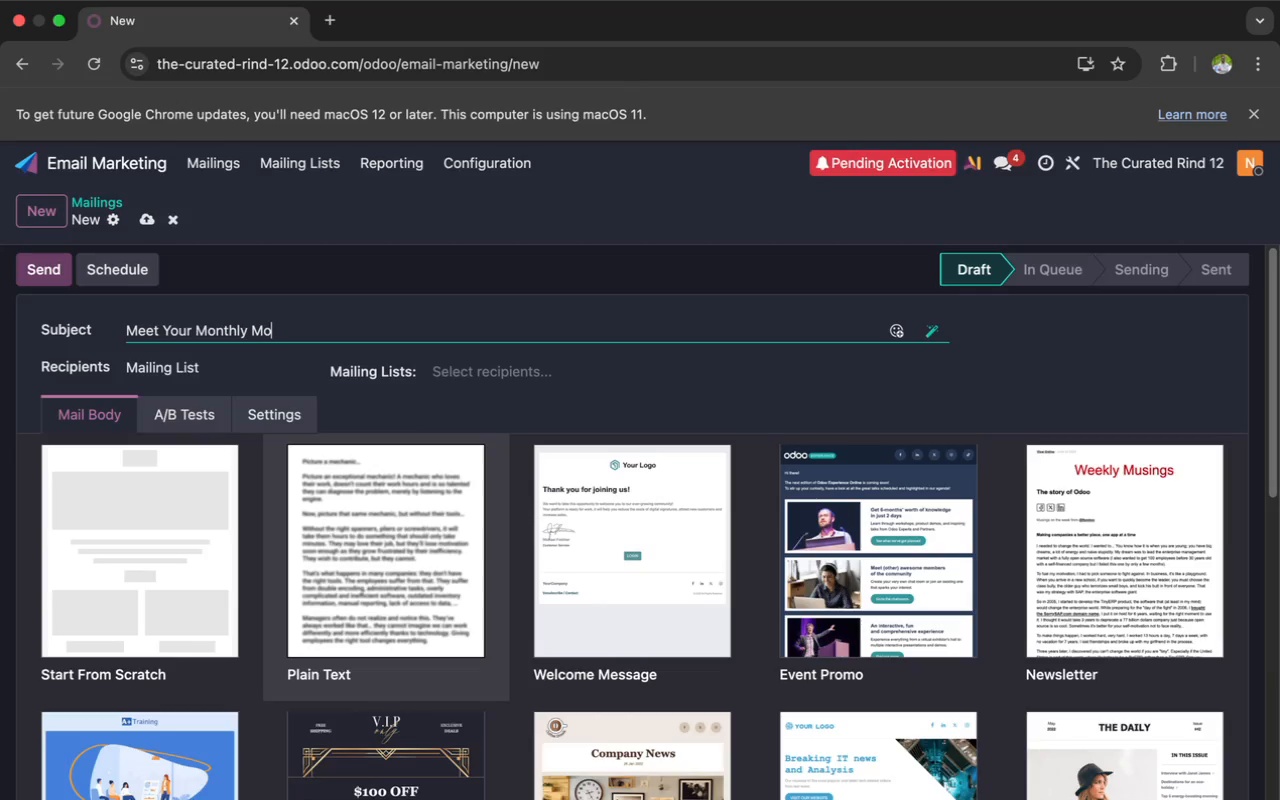 
wait(18.86)
 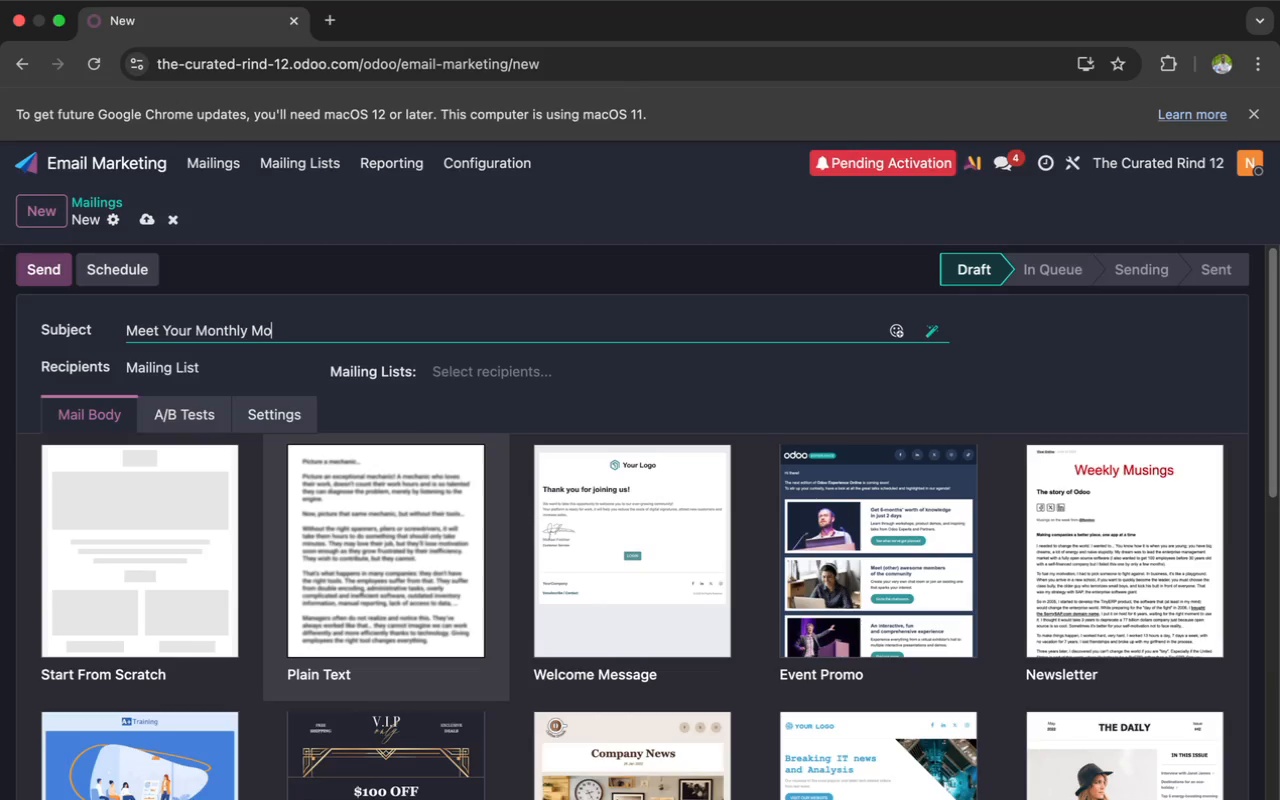 
type(nthly Mo)
 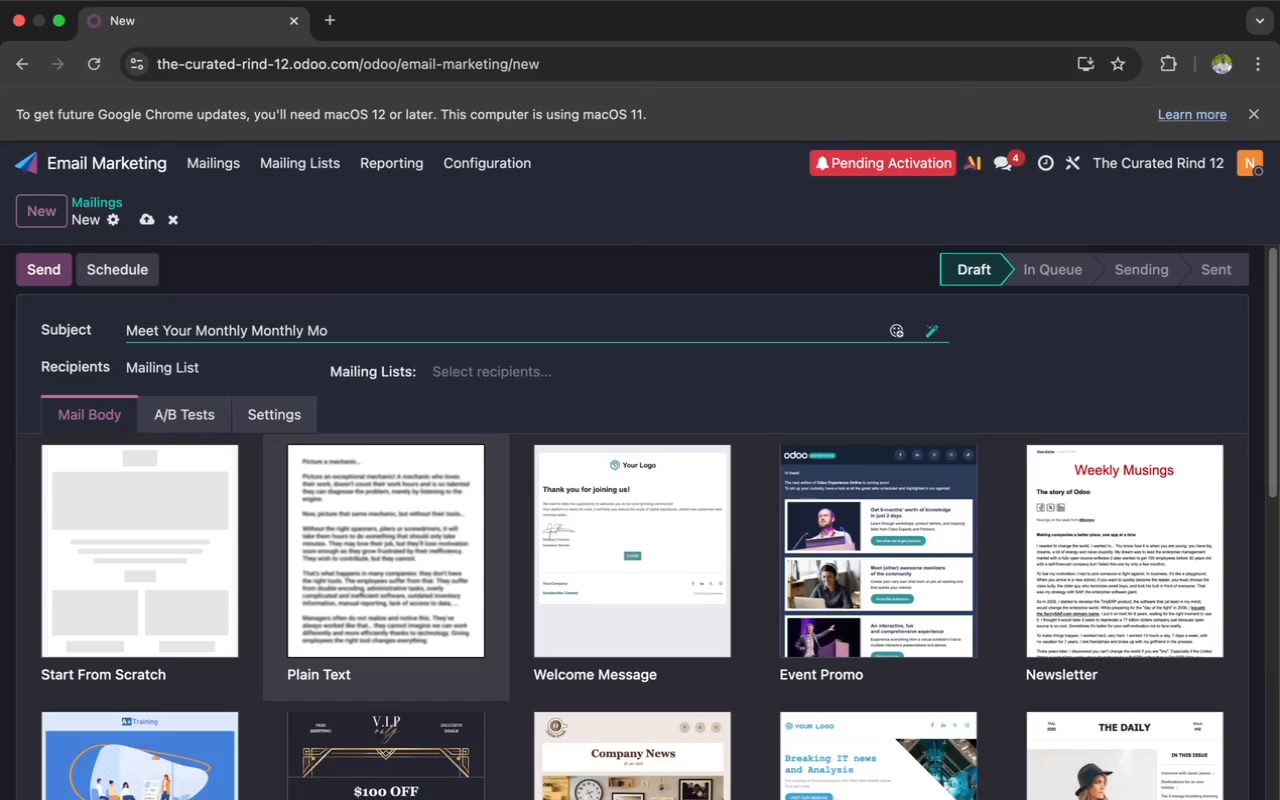 
wait(9.86)
 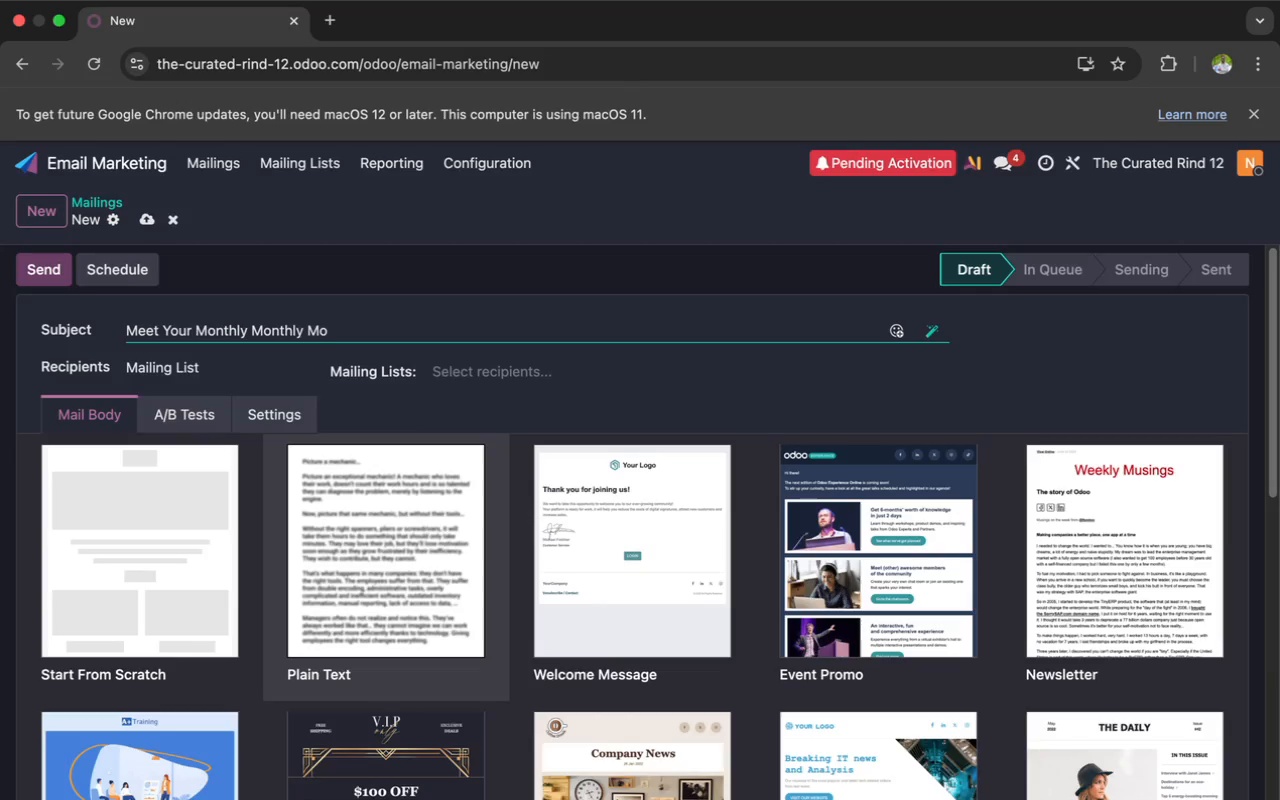 
type(nger's Choice Now Open for Founding Members)
 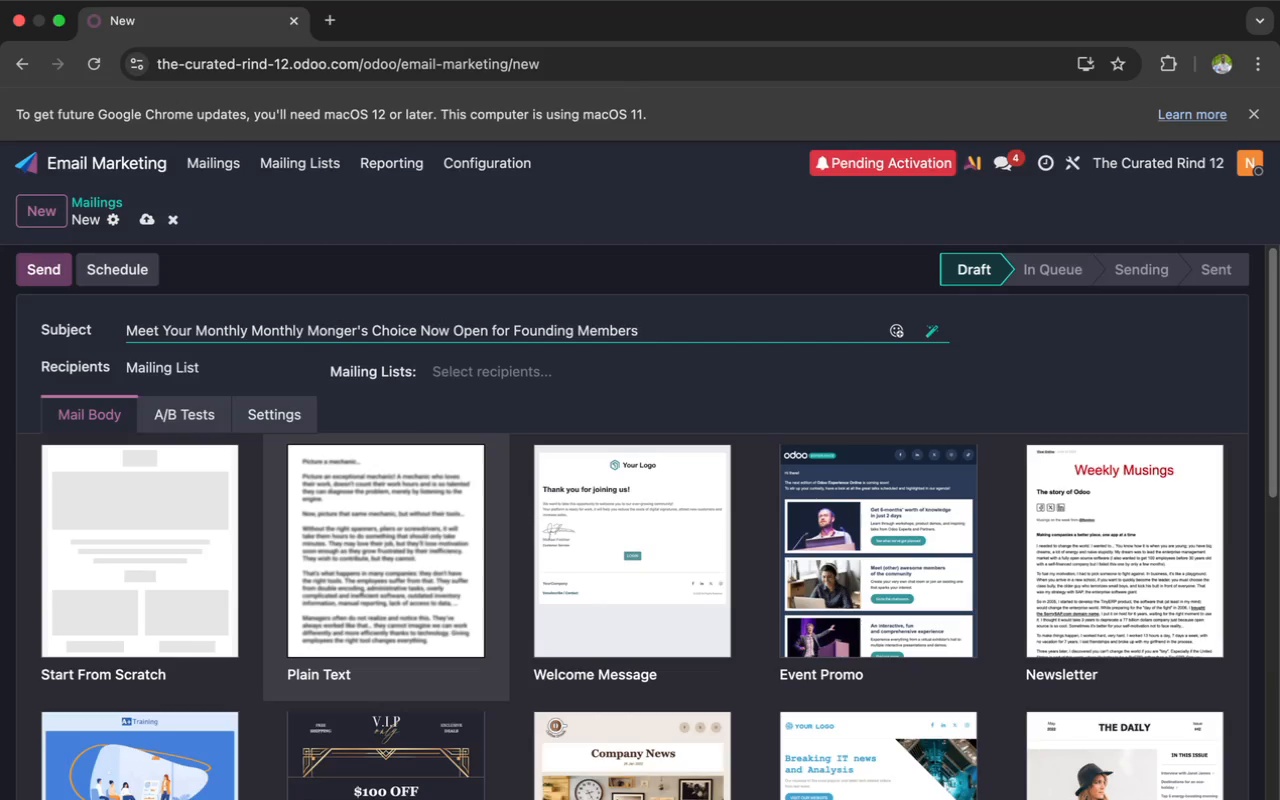 
wait(9.89)
 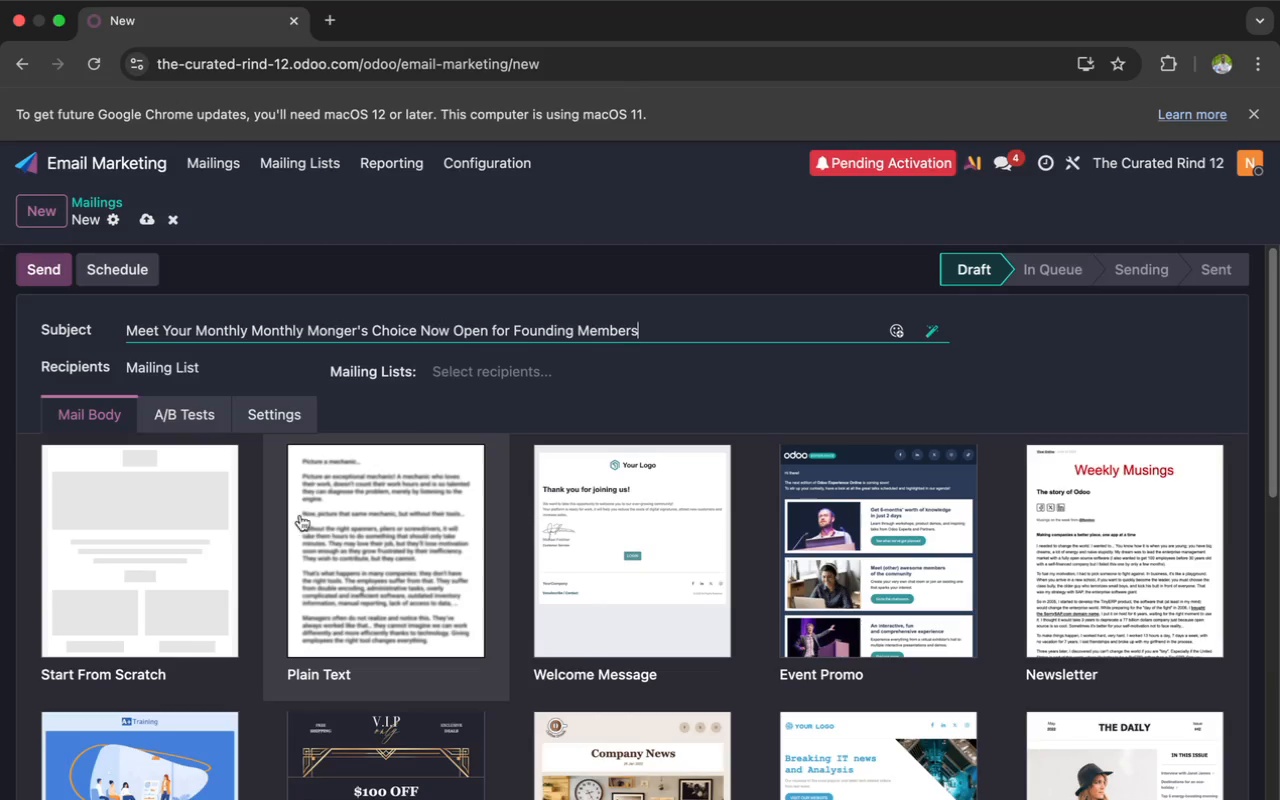 
left_click([465, 367])
 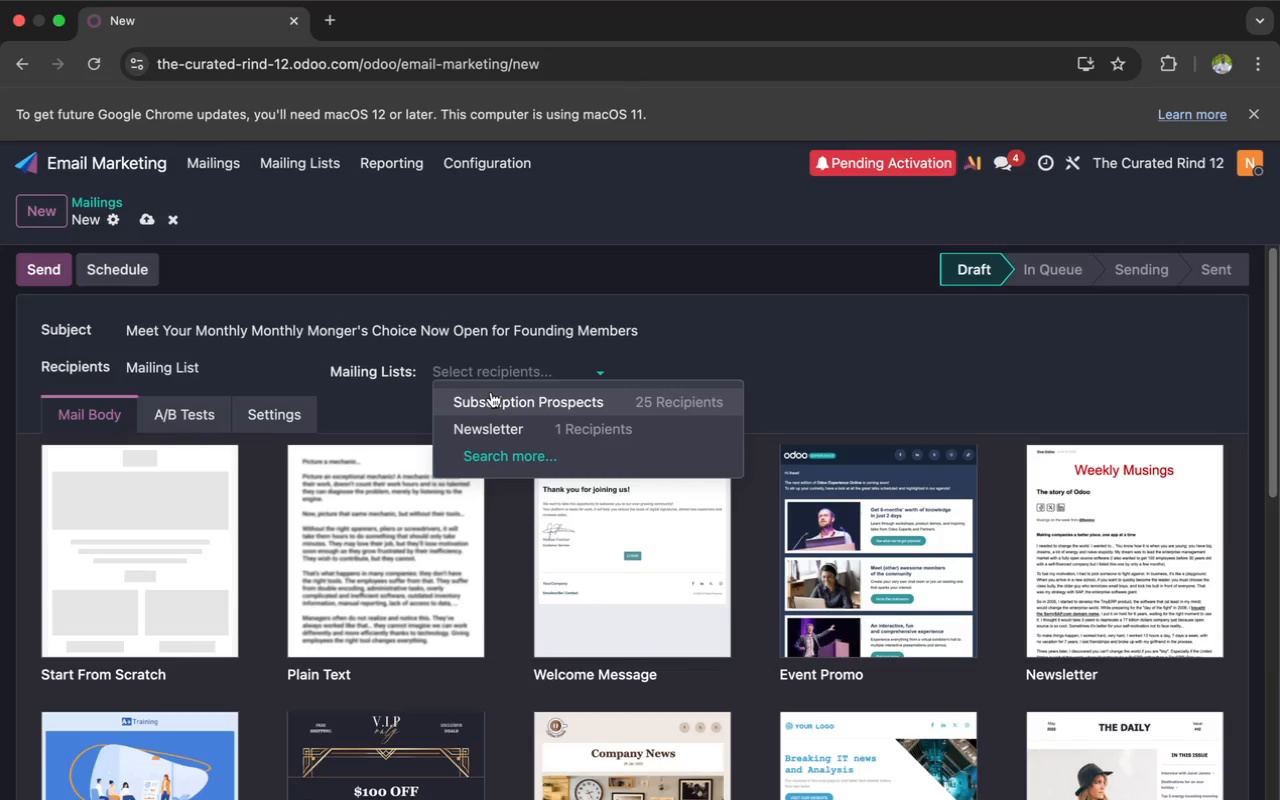 
left_click([491, 394])
 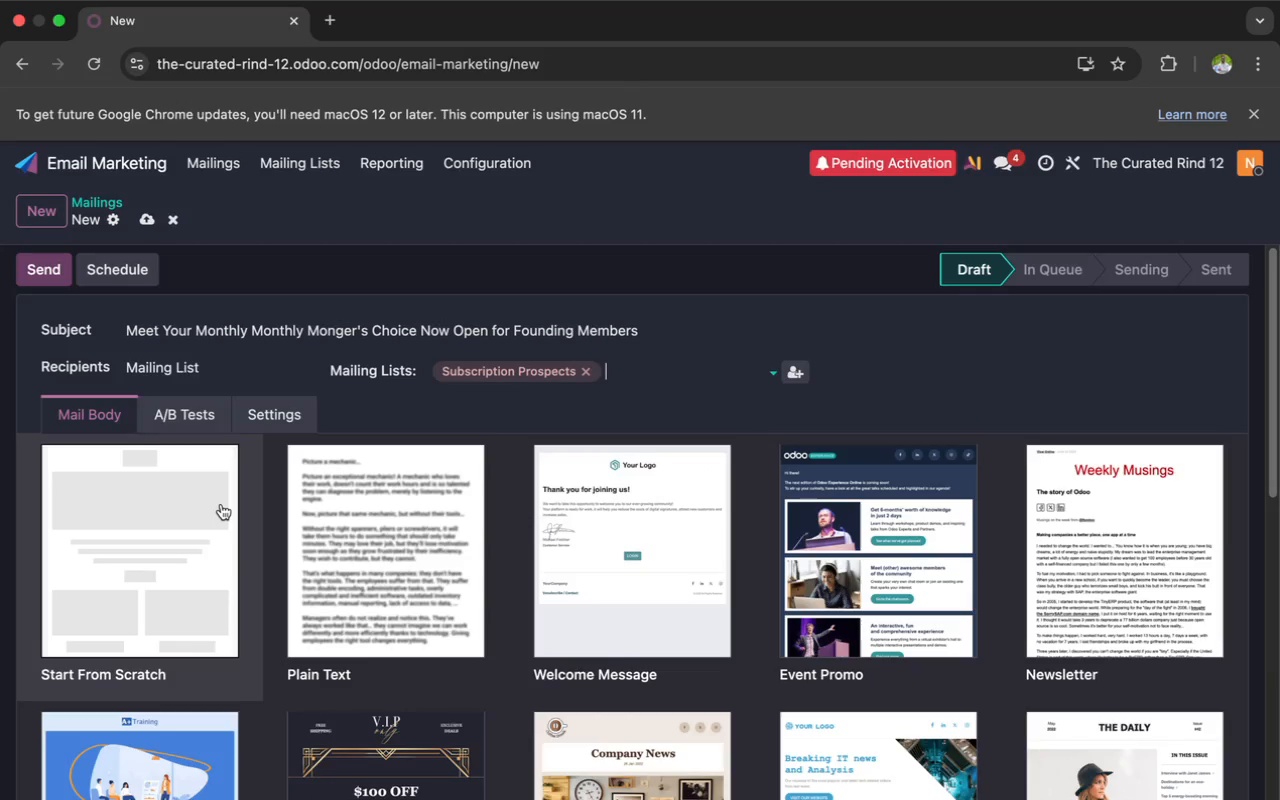 
wait(9.05)
 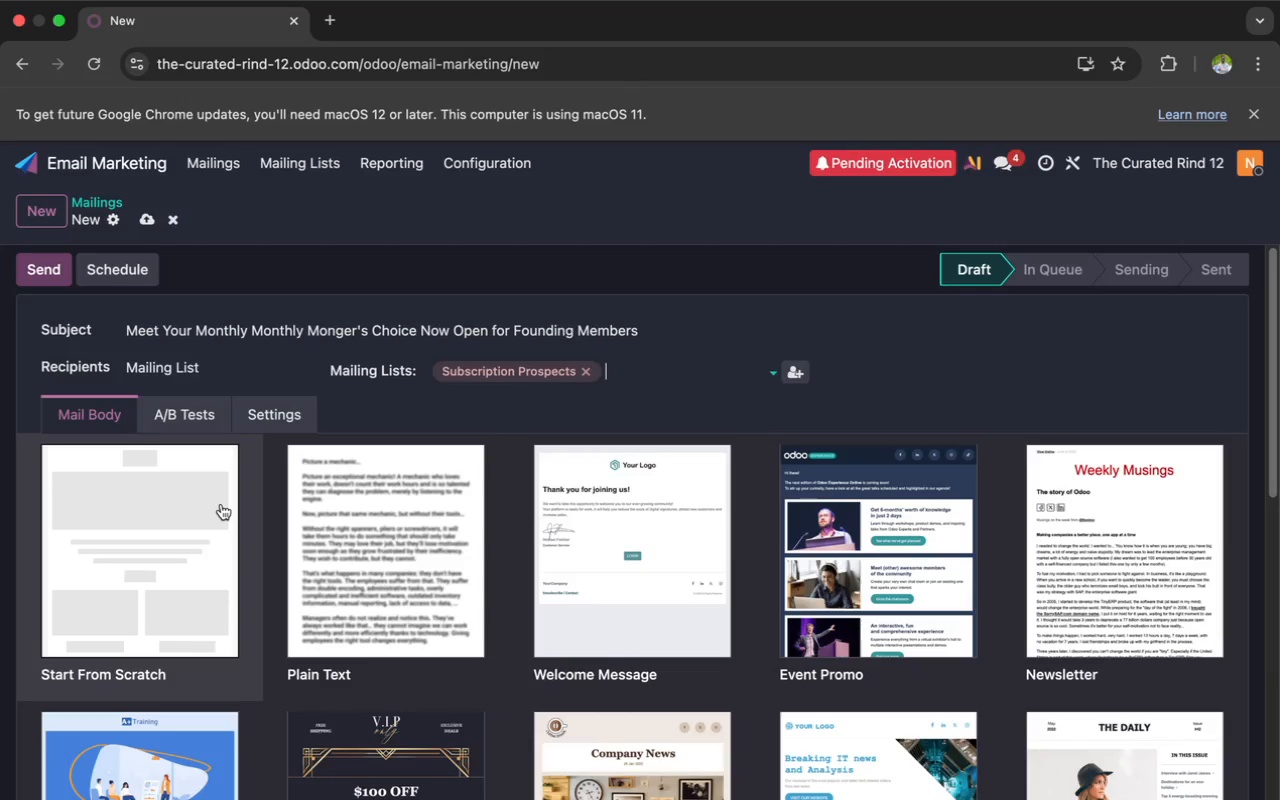 
left_click([131, 497])
 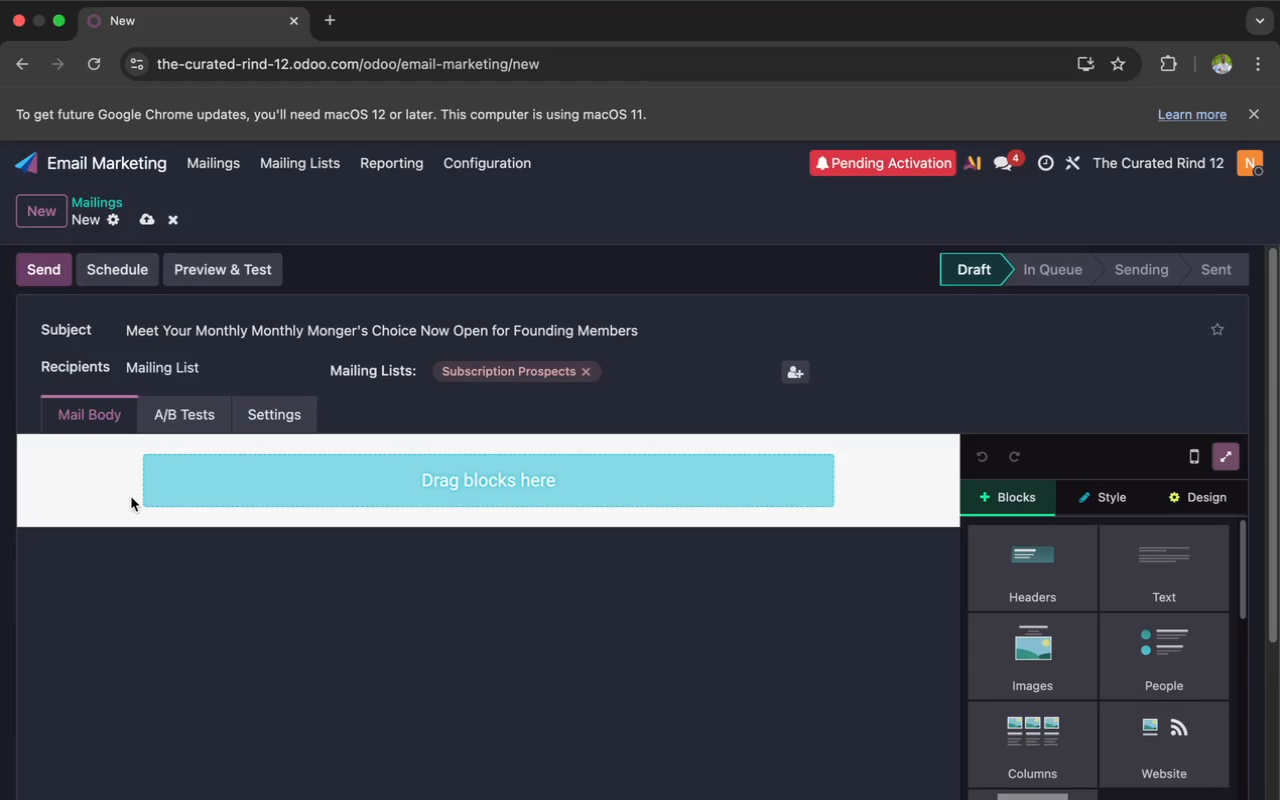 
wait(14.0)
 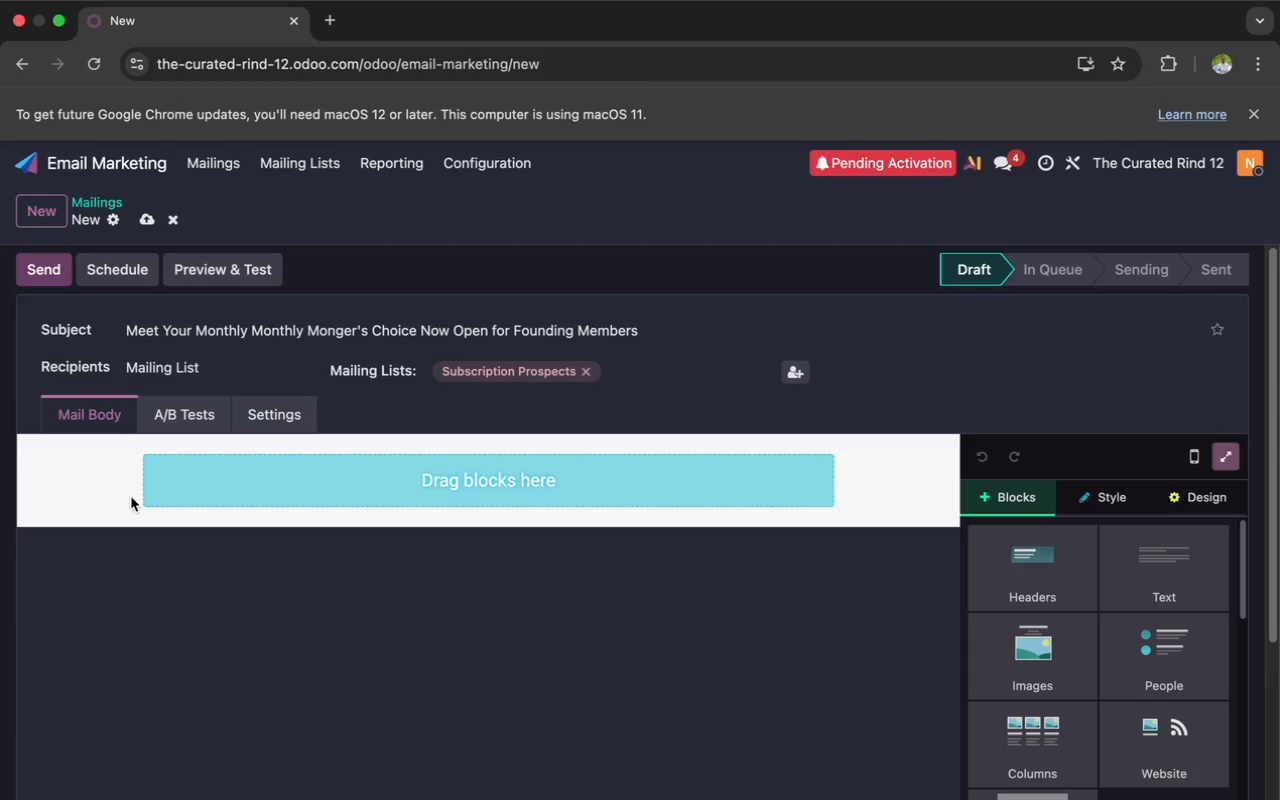 
left_click([1008, 646])
 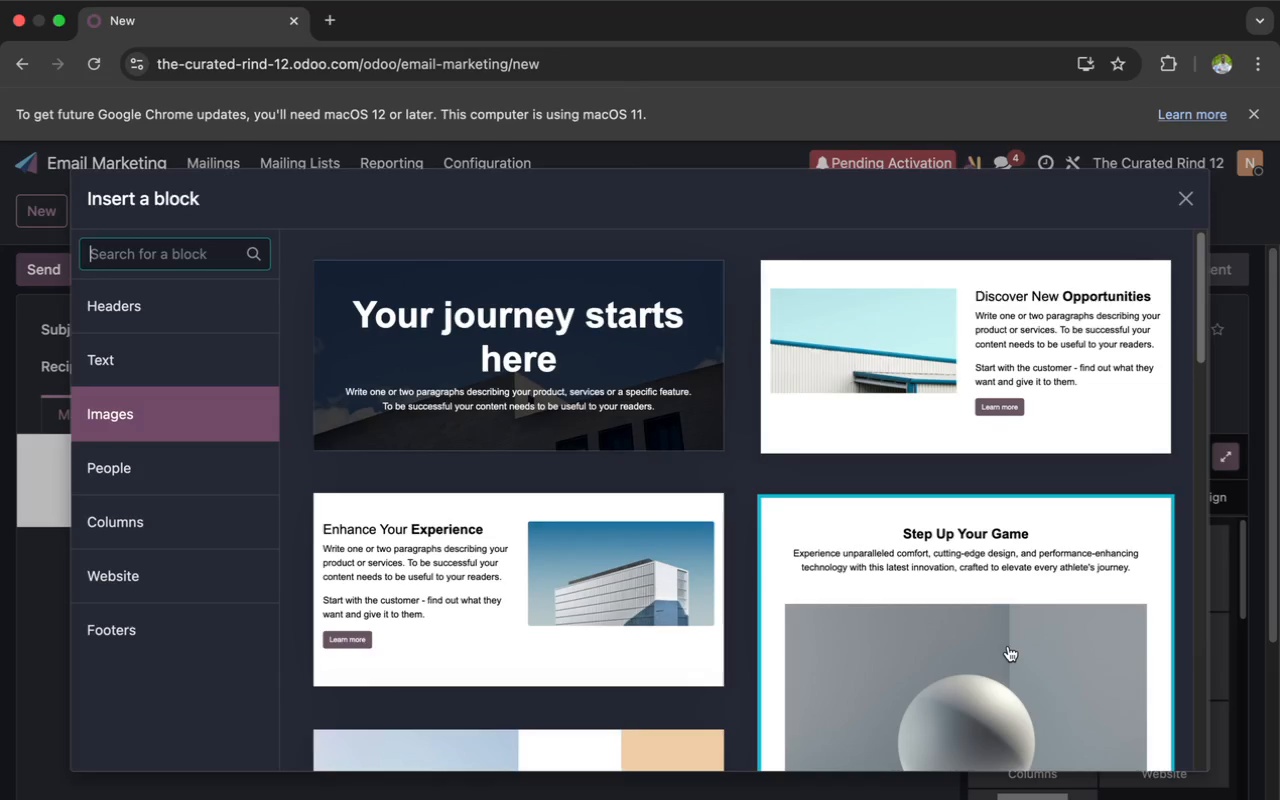 
left_click([992, 592])
 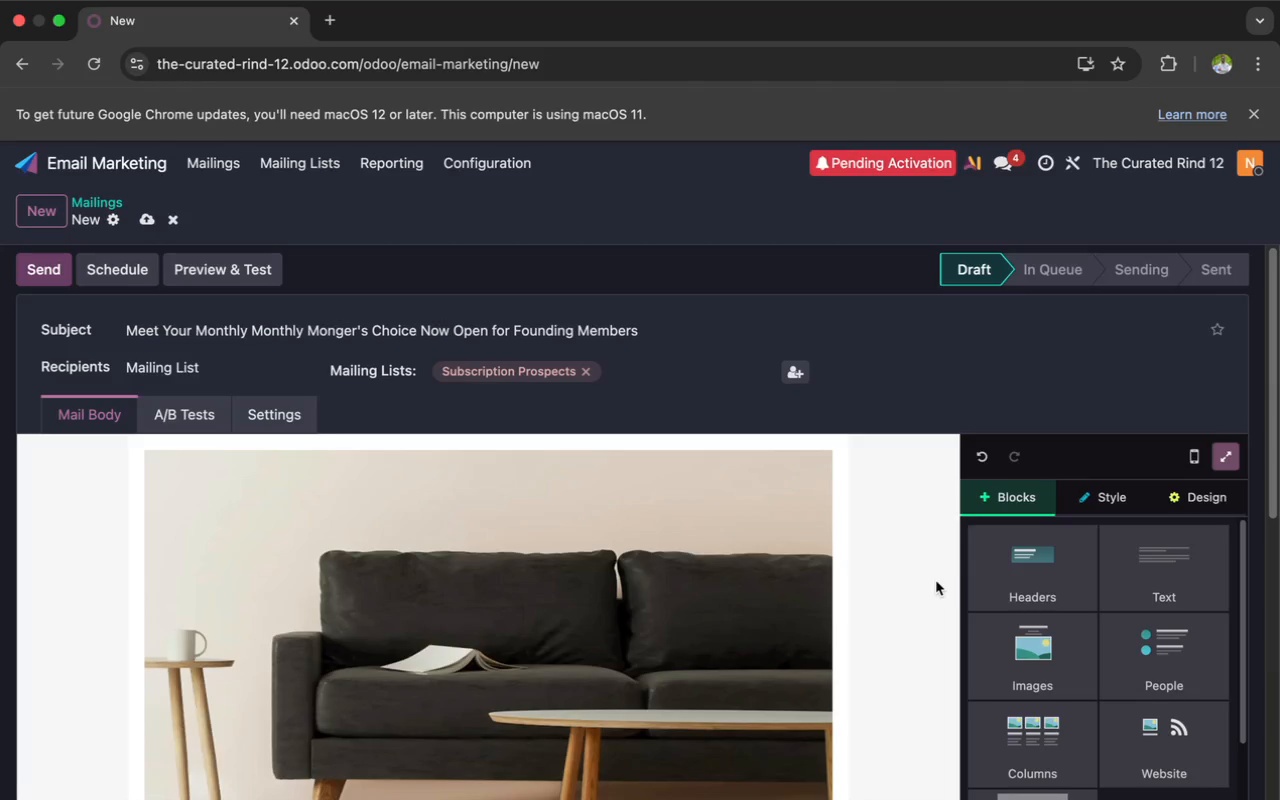 
scroll: coordinate [980, 584], scroll_direction: down, amount: 92.0
 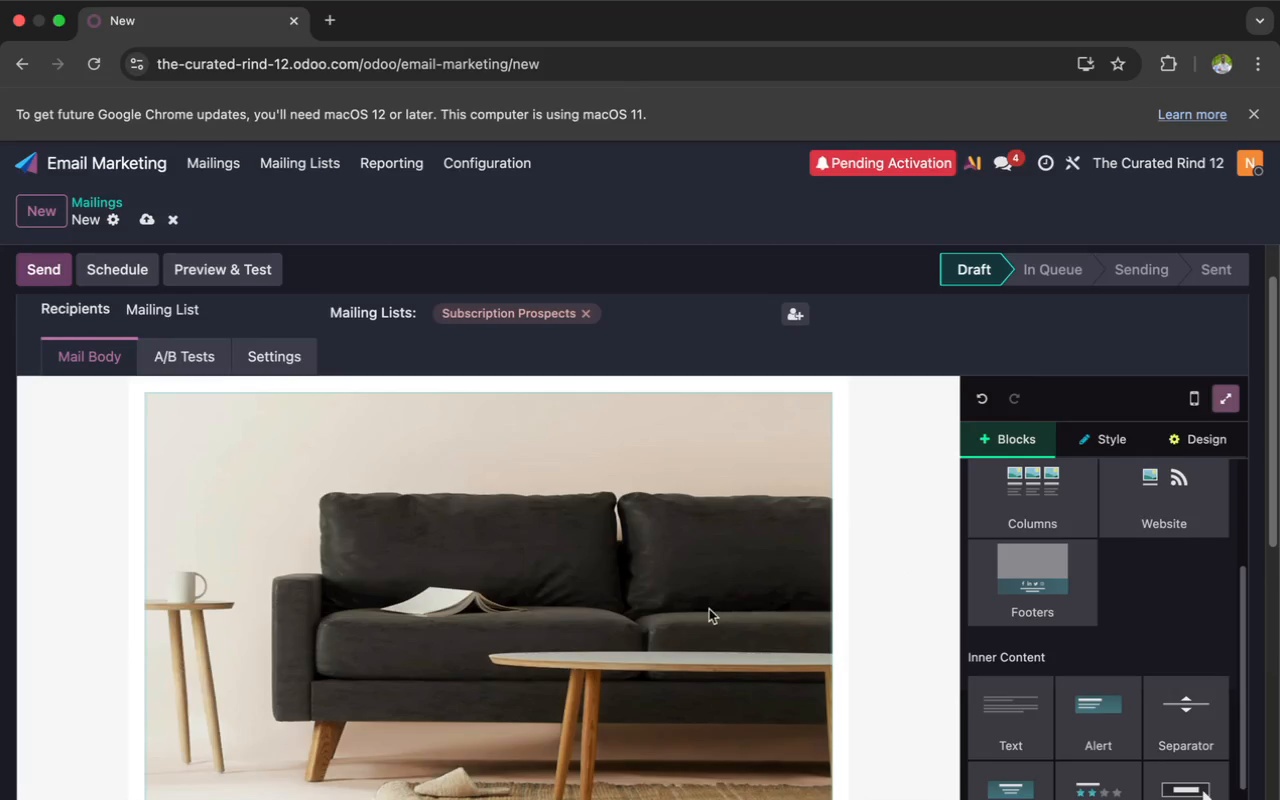 
double_click([709, 609])
 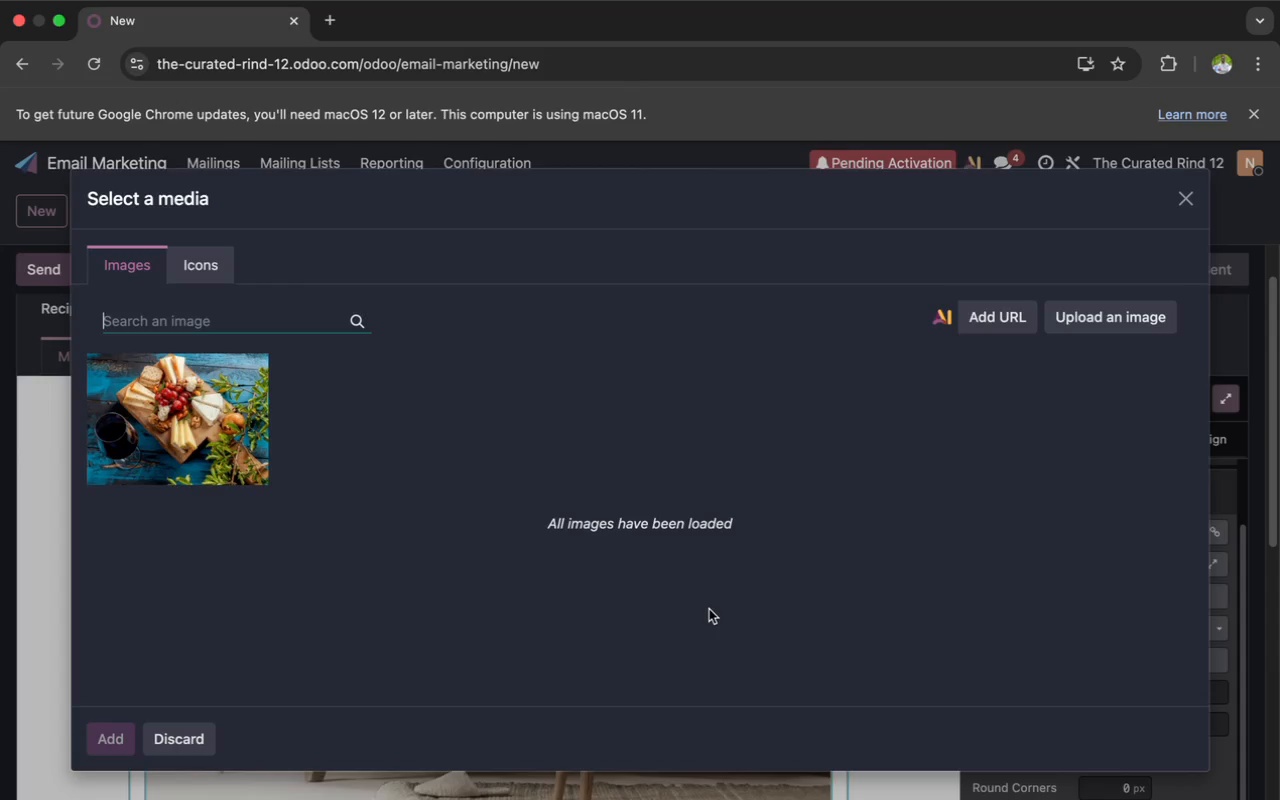 
wait(14.1)
 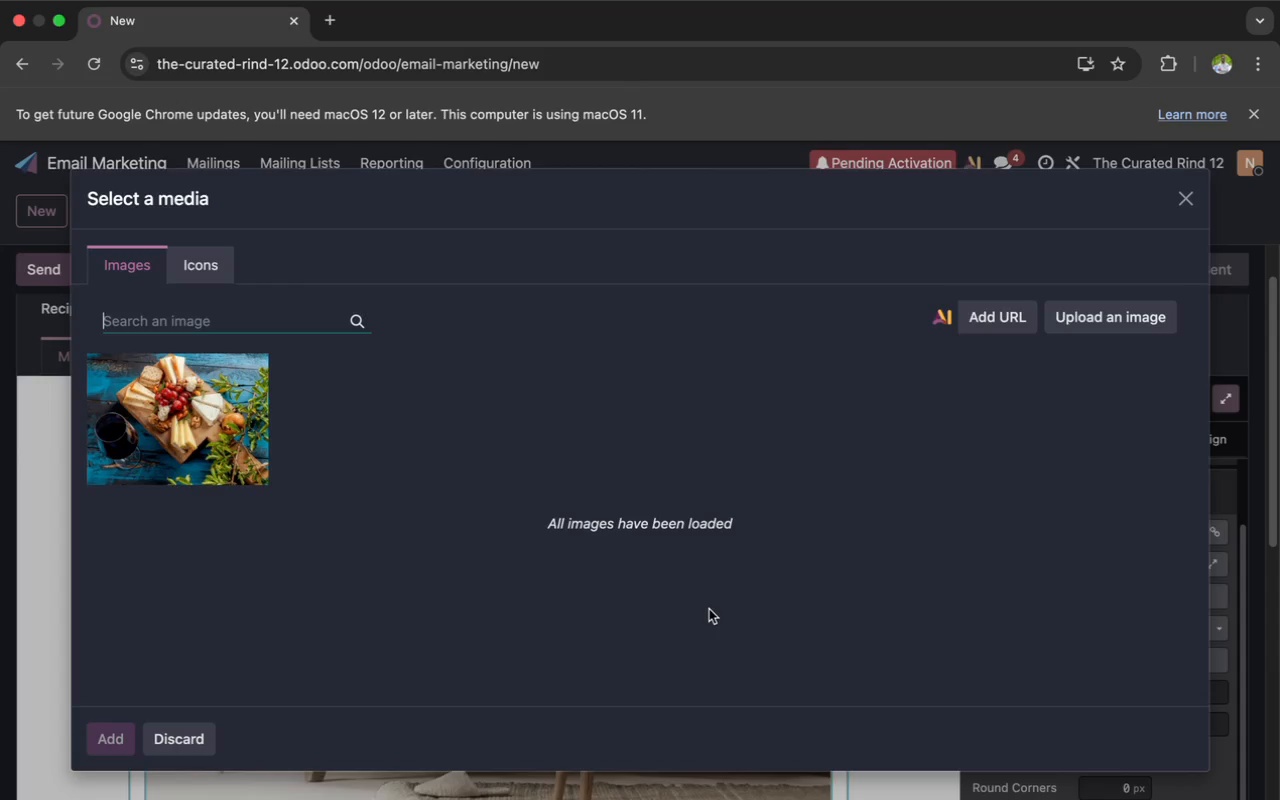 
type(premium cheese board)
 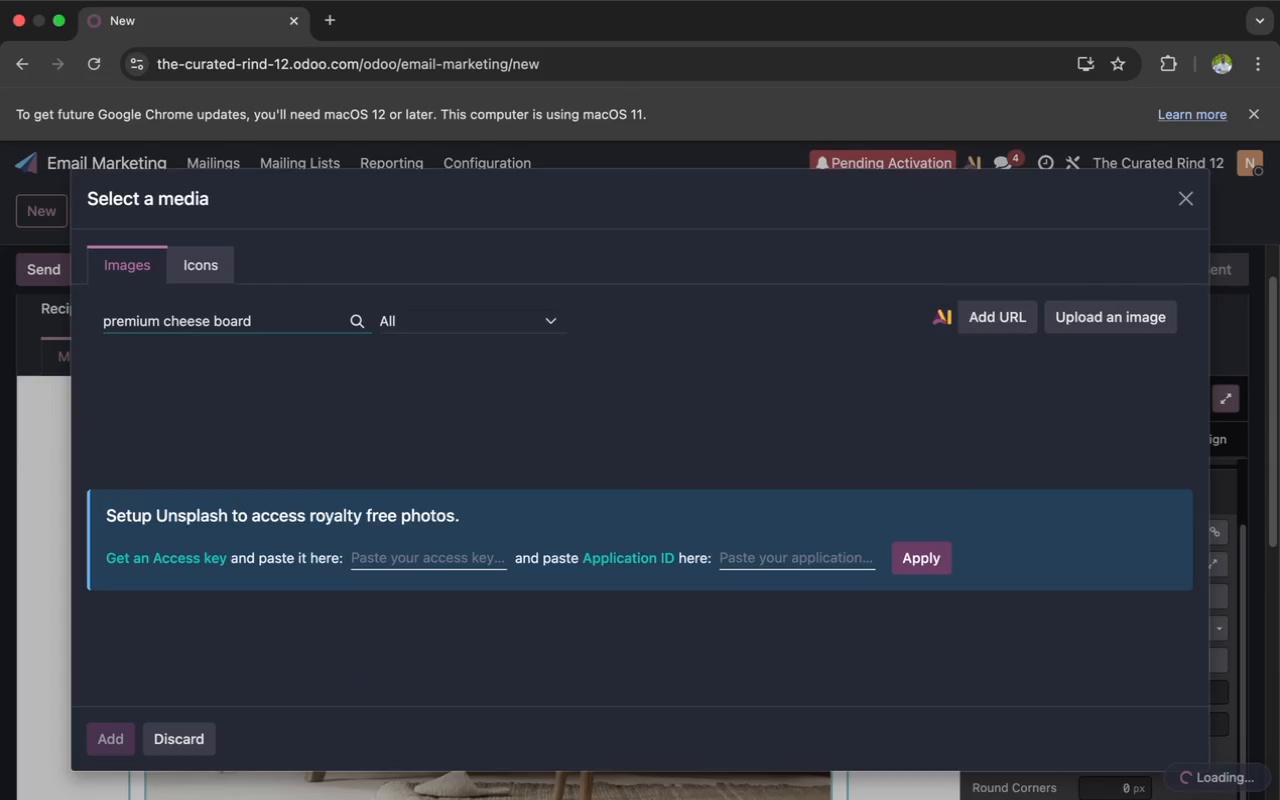 
key(Space)
 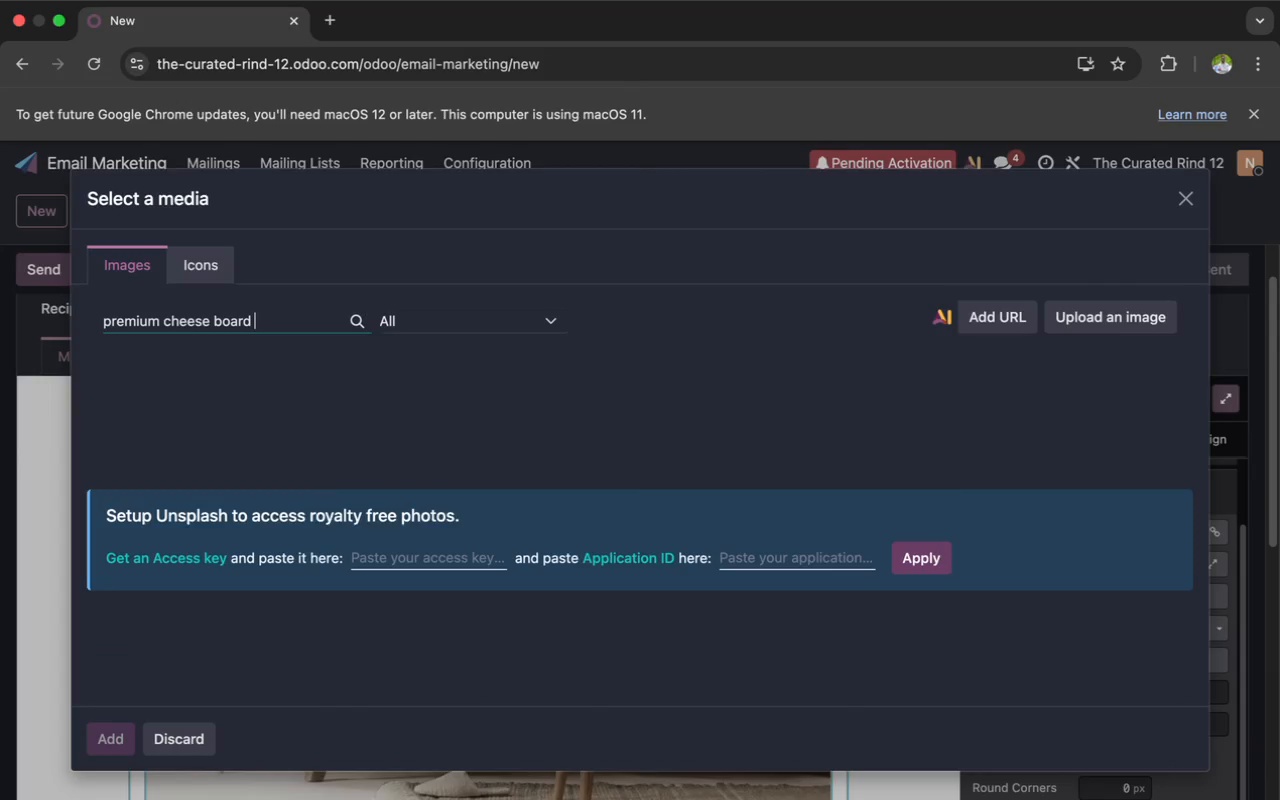 
key(Shift+Equal)
 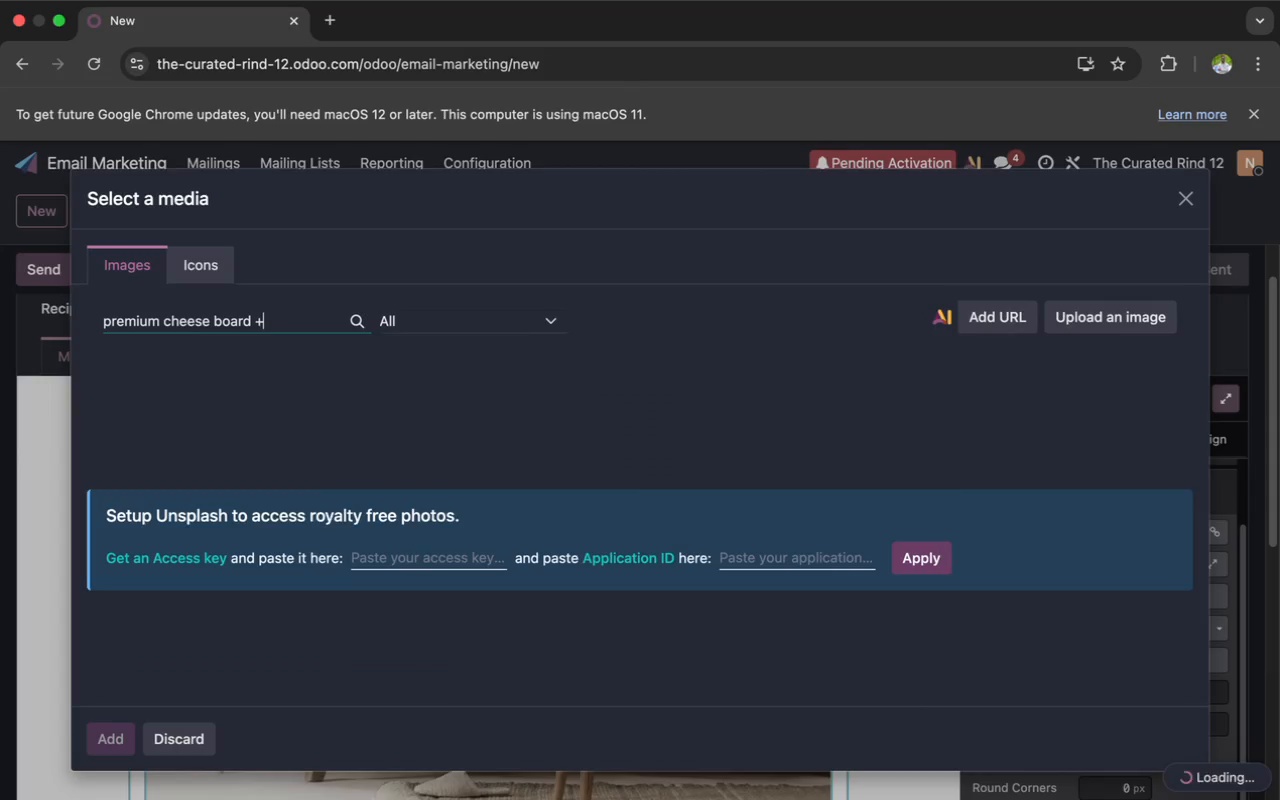 
key(Space)
 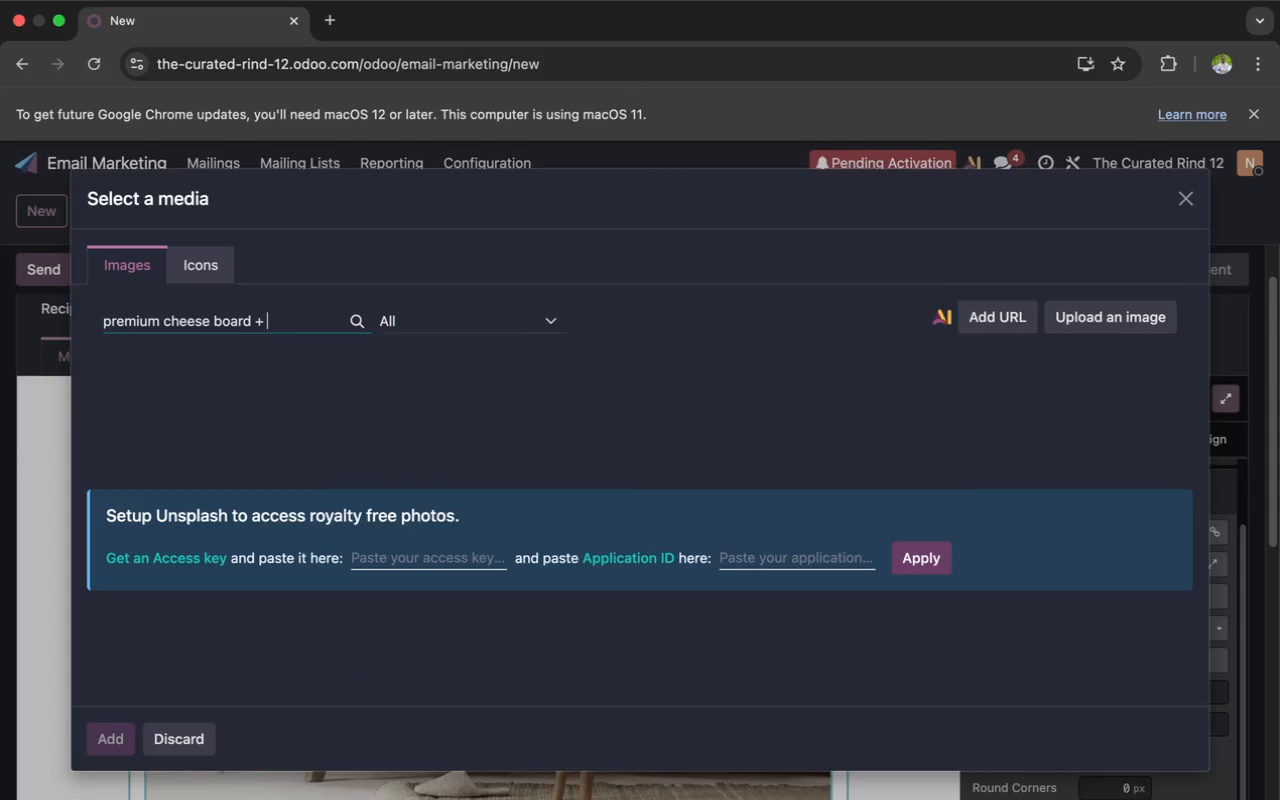 
type(wine pari)
 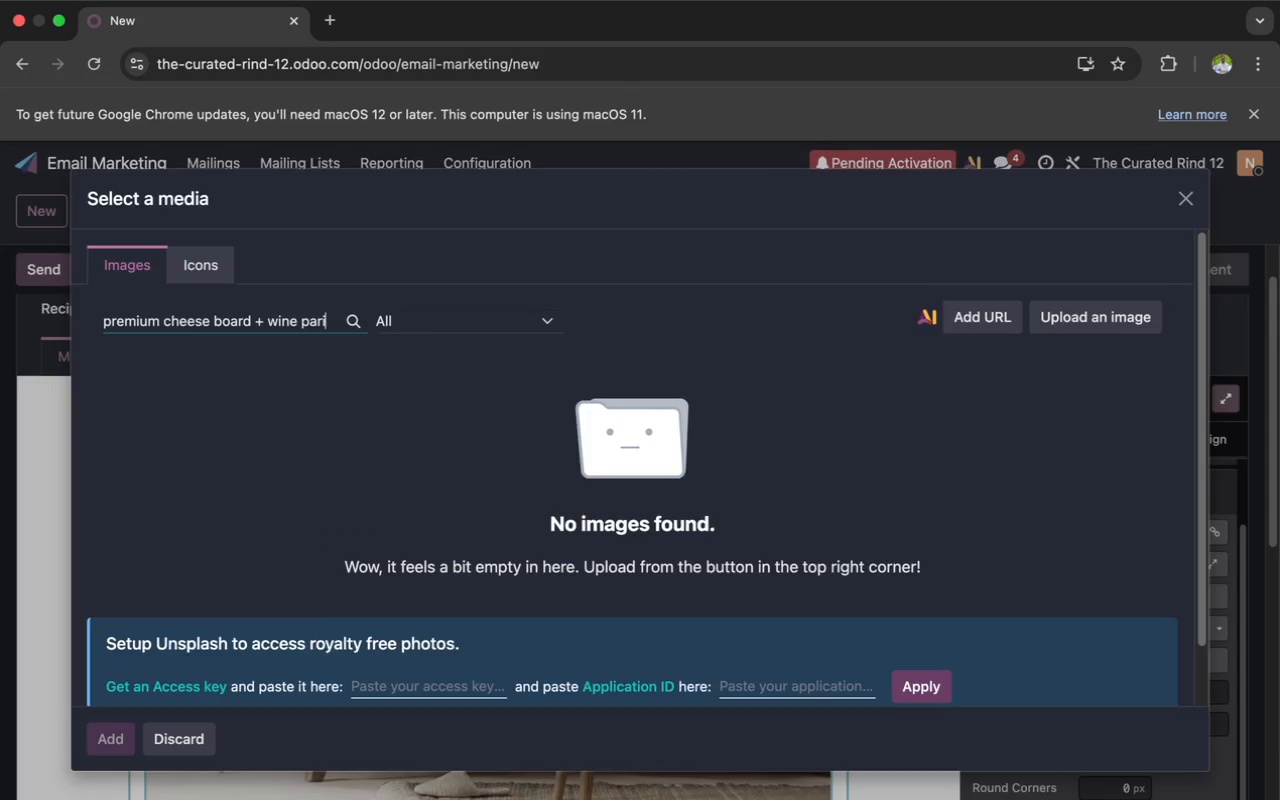 
wait(5.74)
 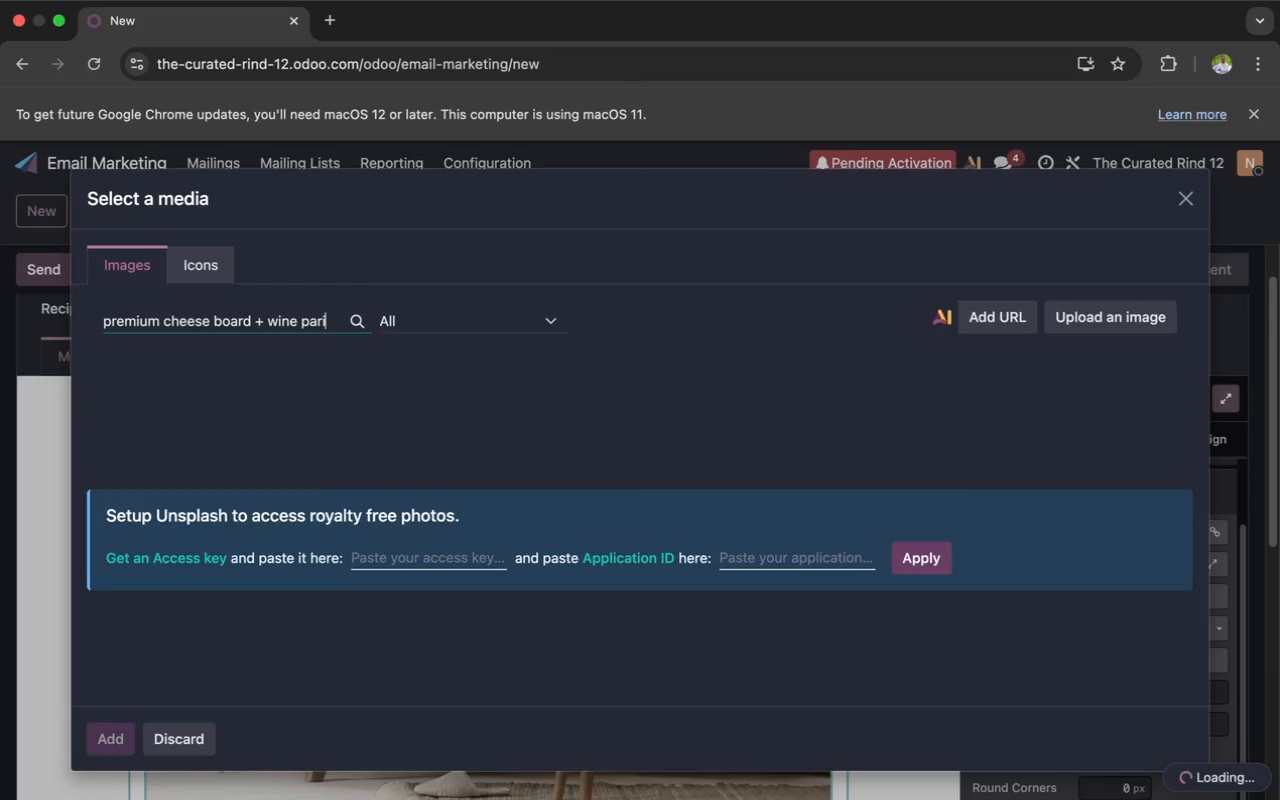 
key(ArrowLeft)
 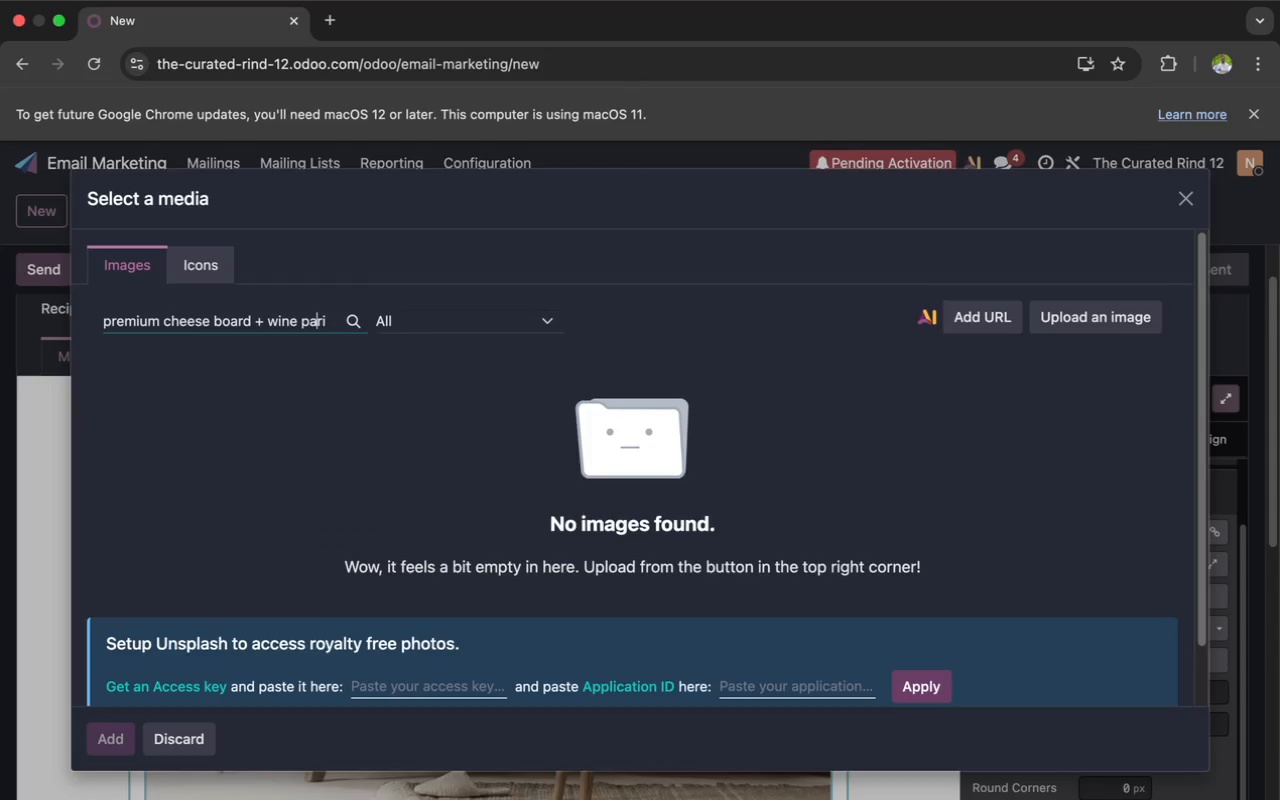 
key(ArrowLeft)
 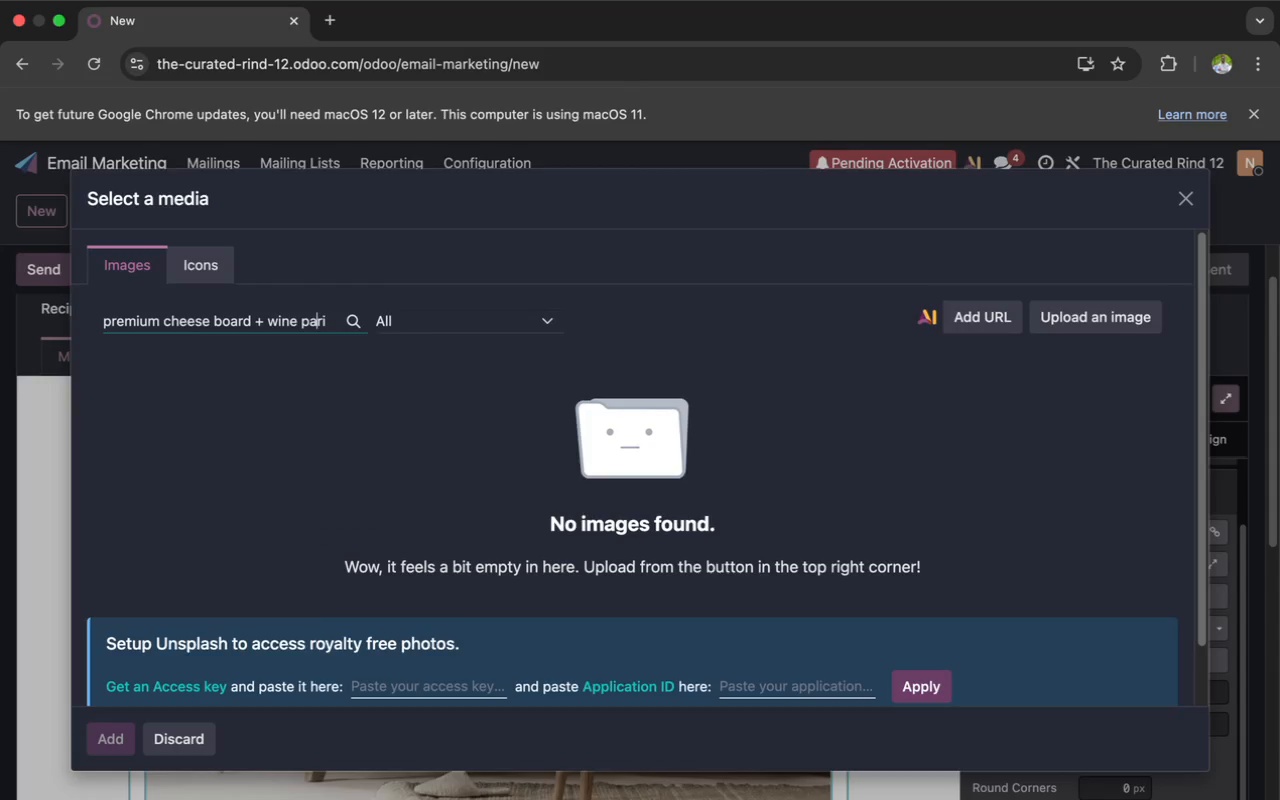 
key(I)
 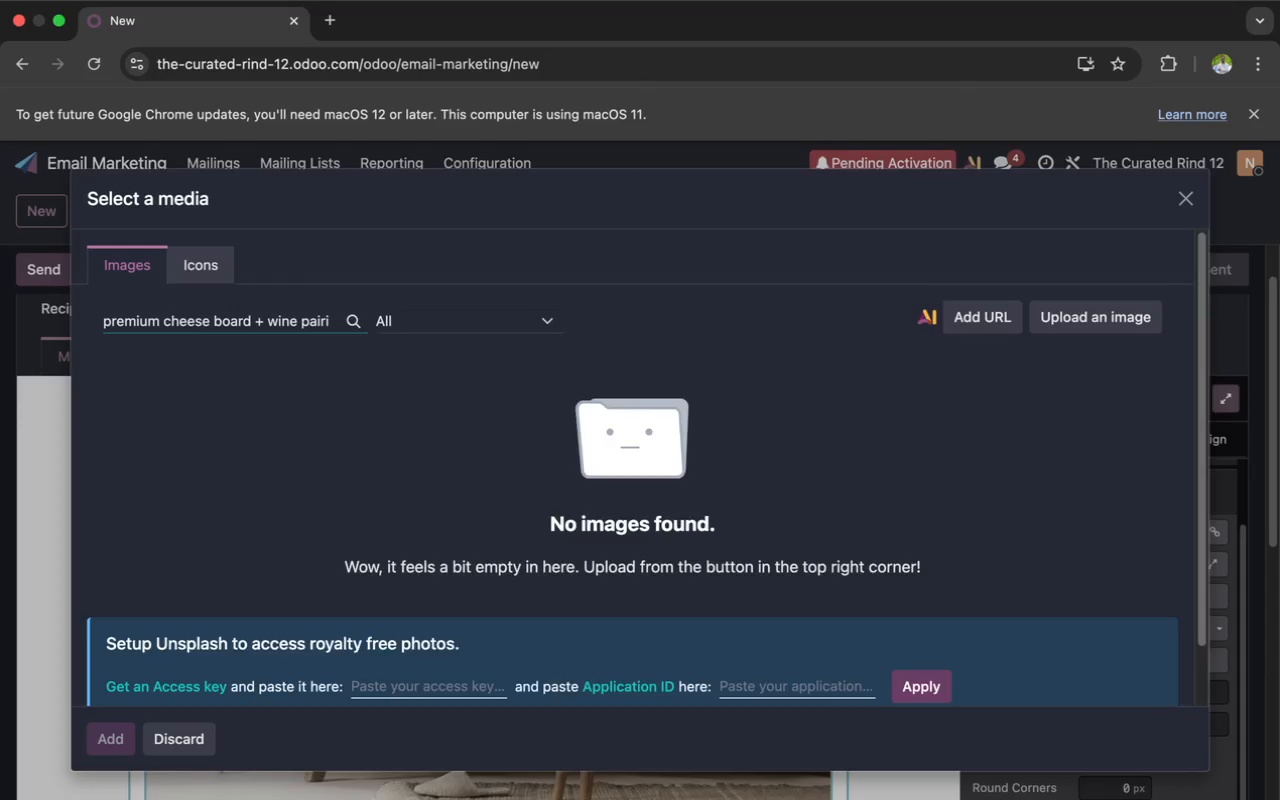 
key(ArrowRight)
 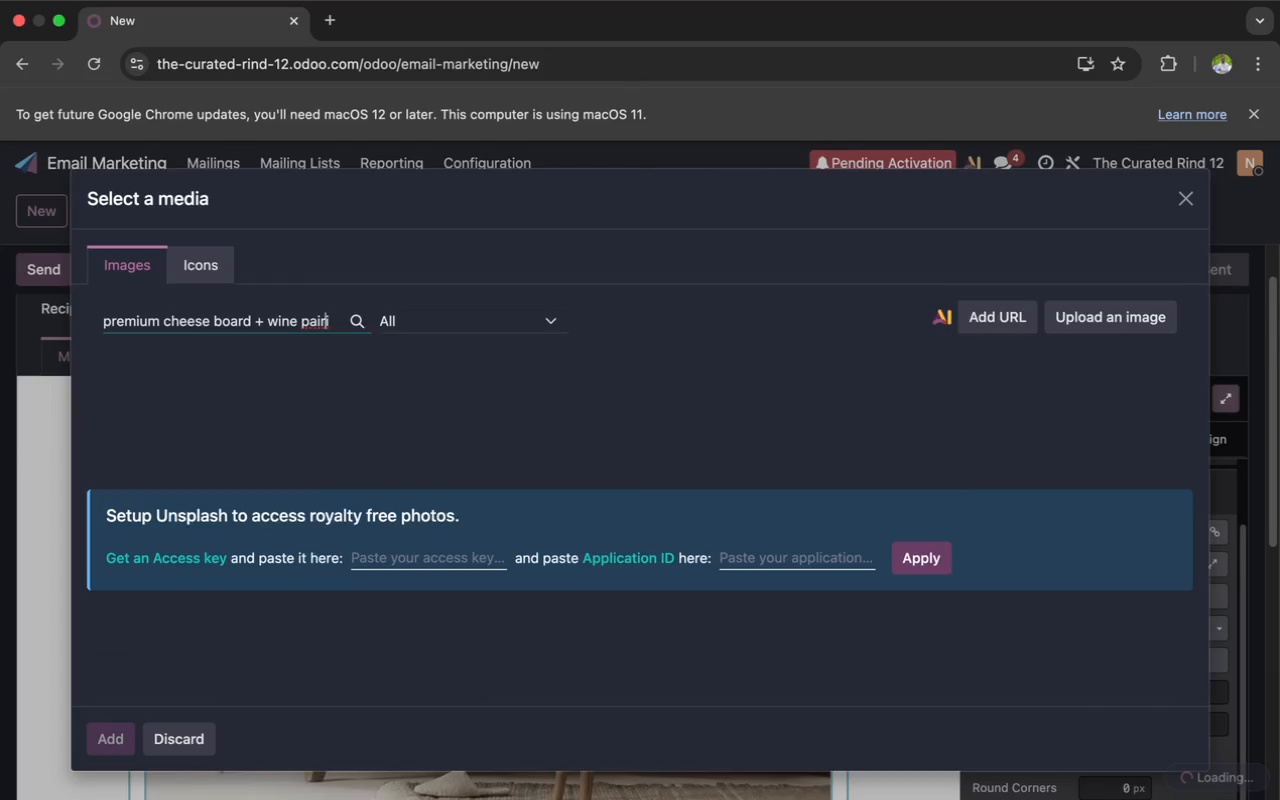 
key(ArrowRight)
 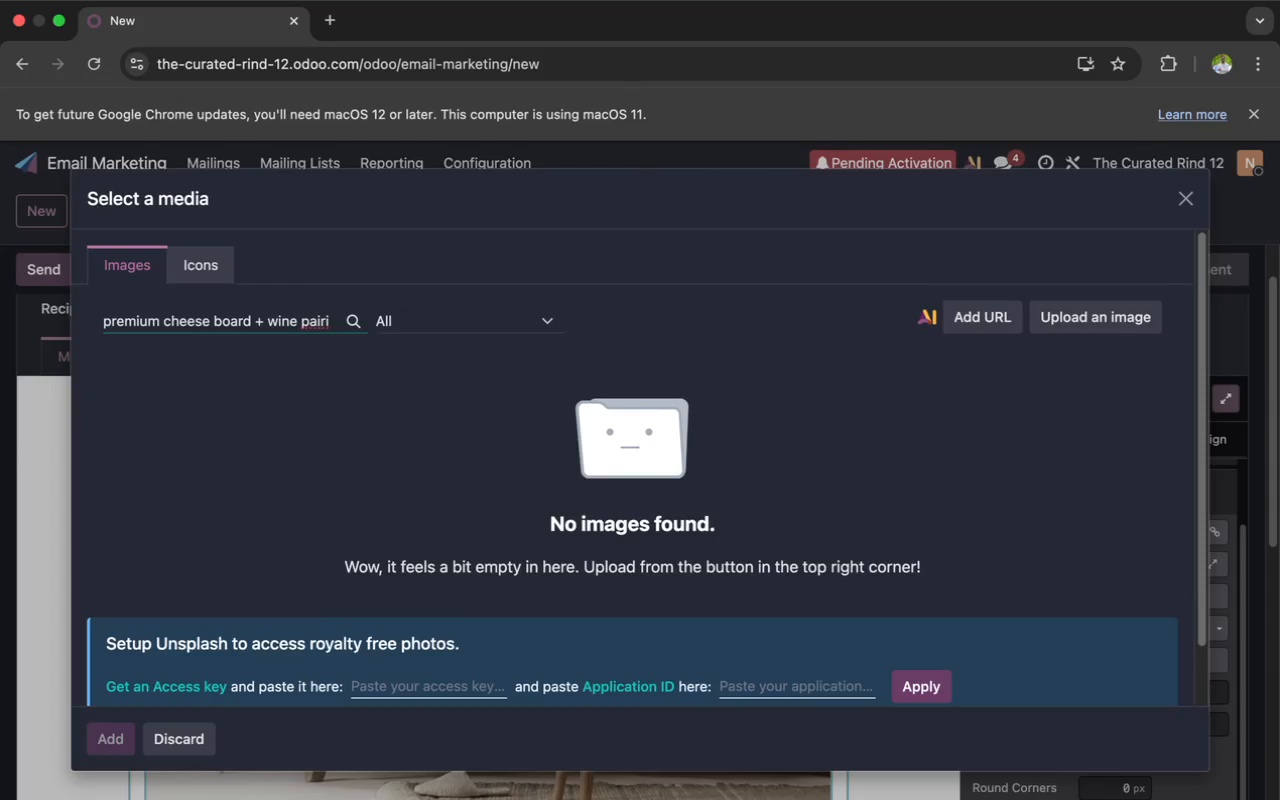 
type(ng )
 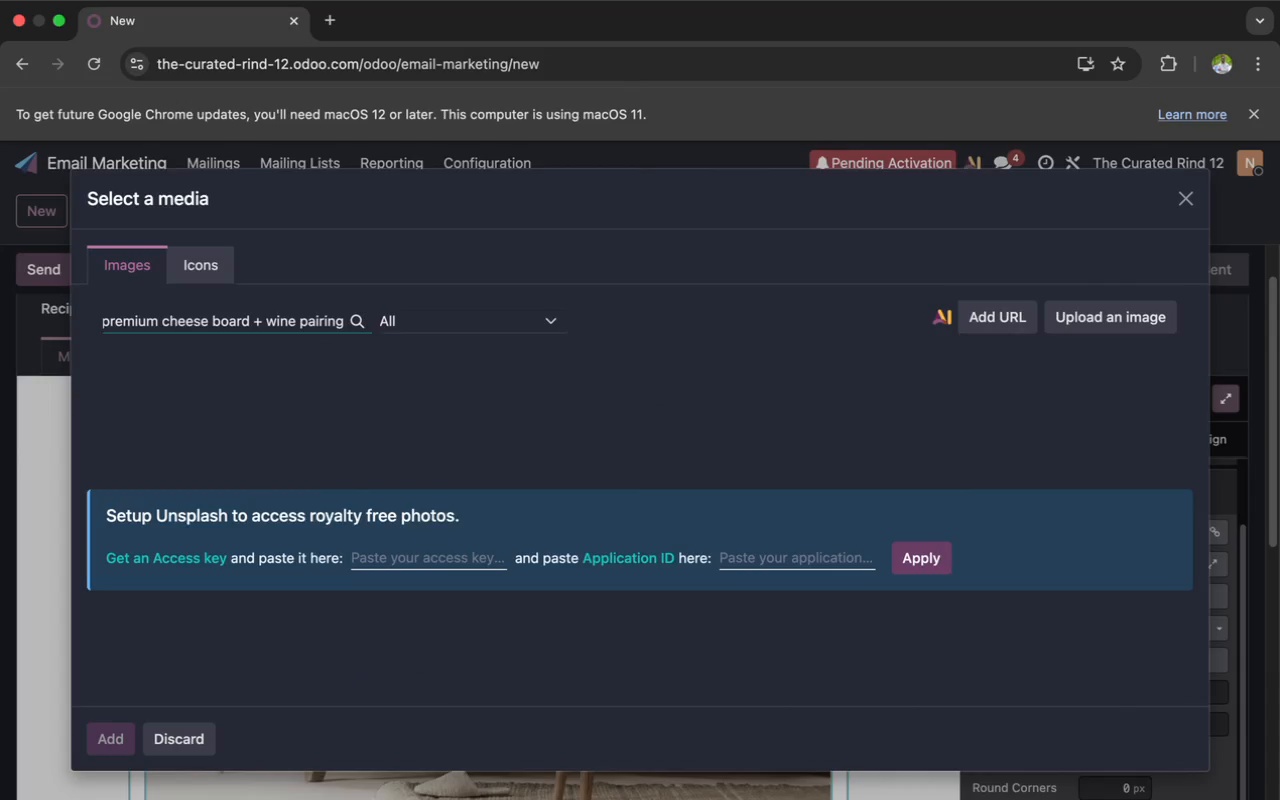 
type(visual)
 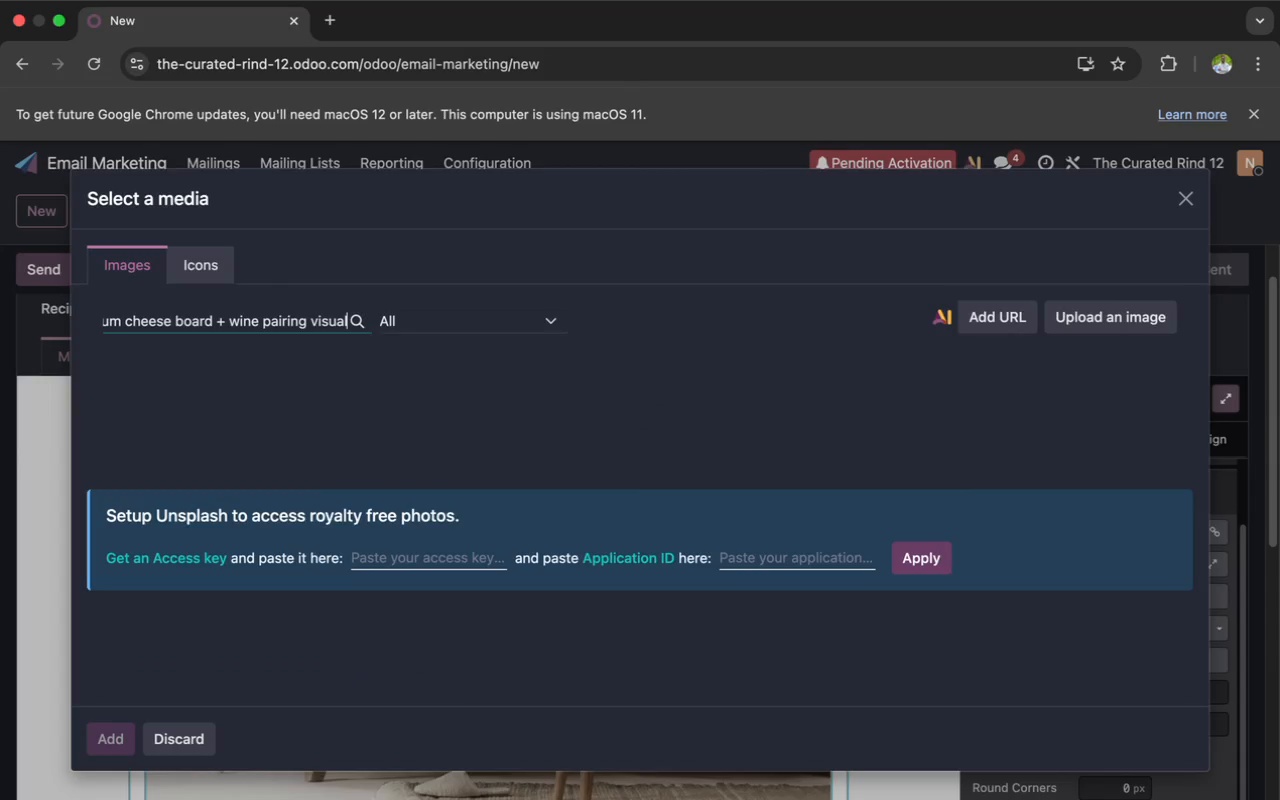 
key(Meta+A)
 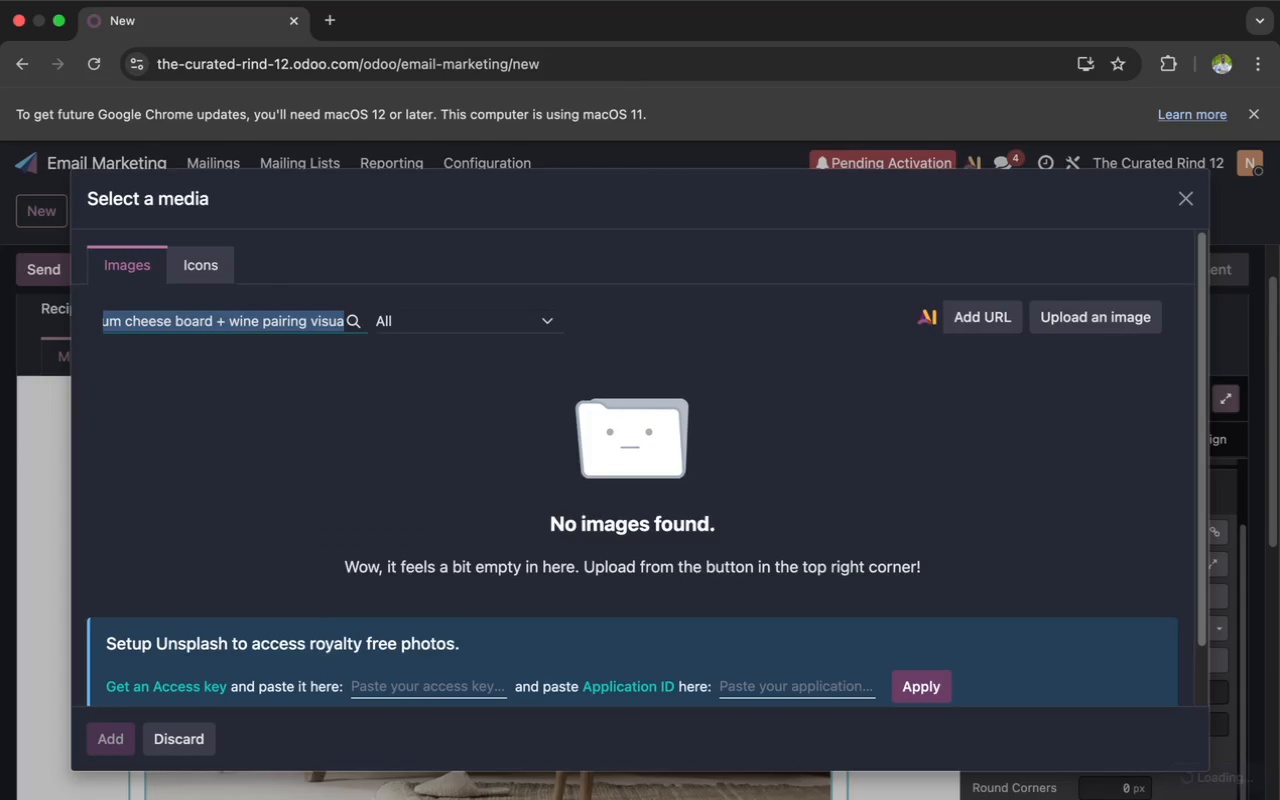 
key(Meta+X)
 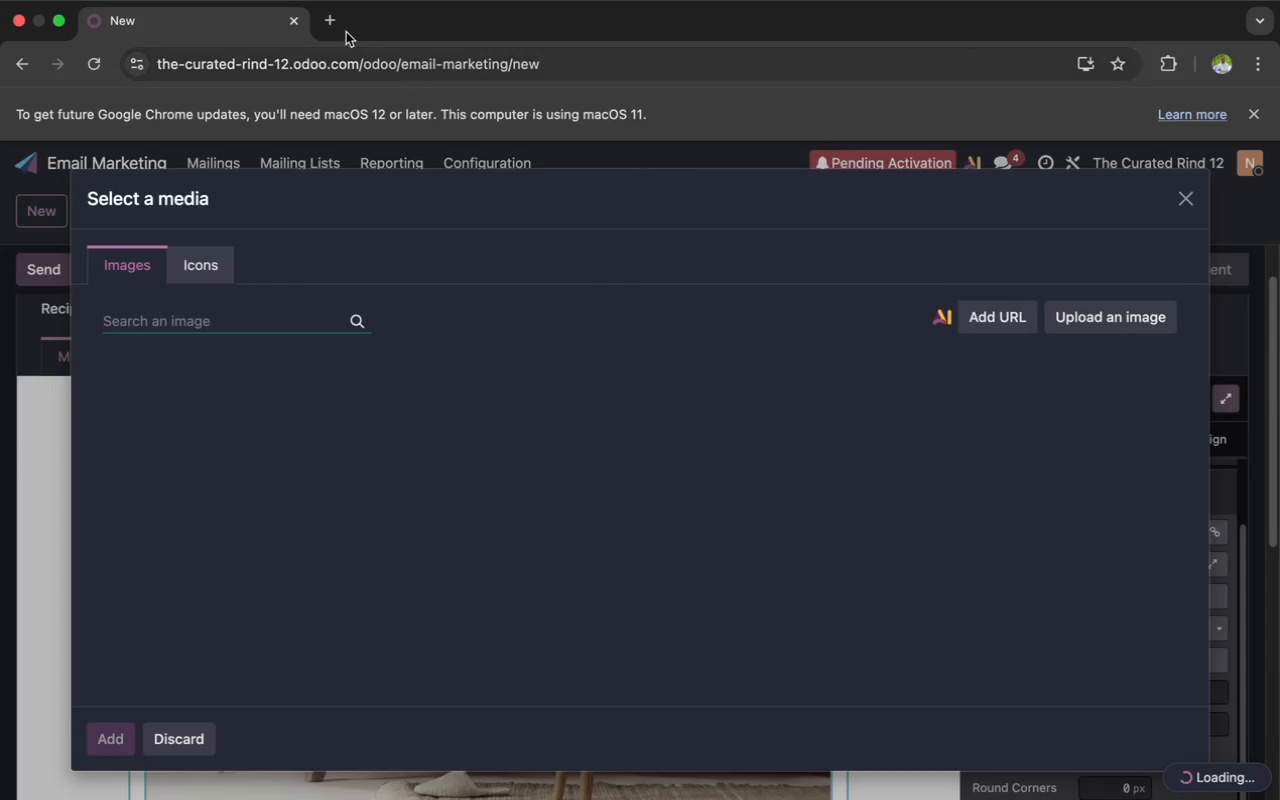 
left_click([329, 25])
 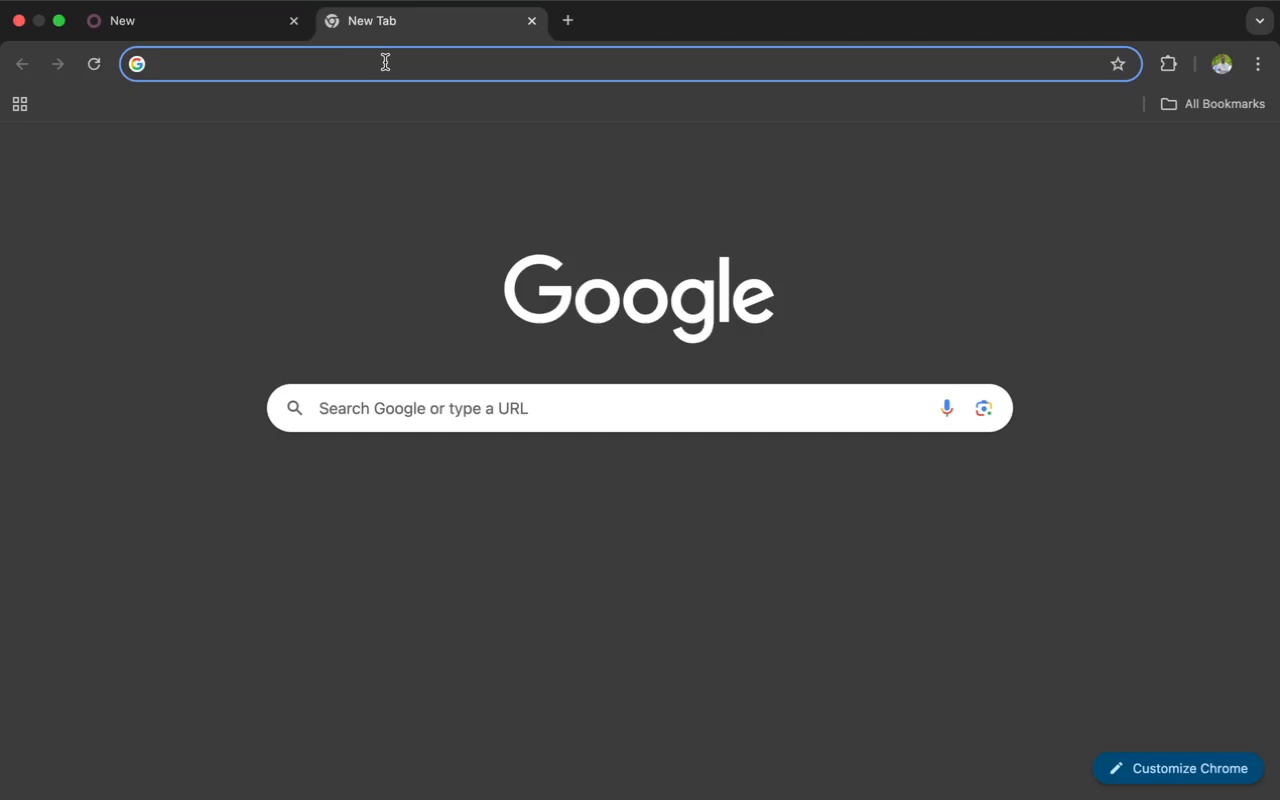 
left_click([385, 67])
 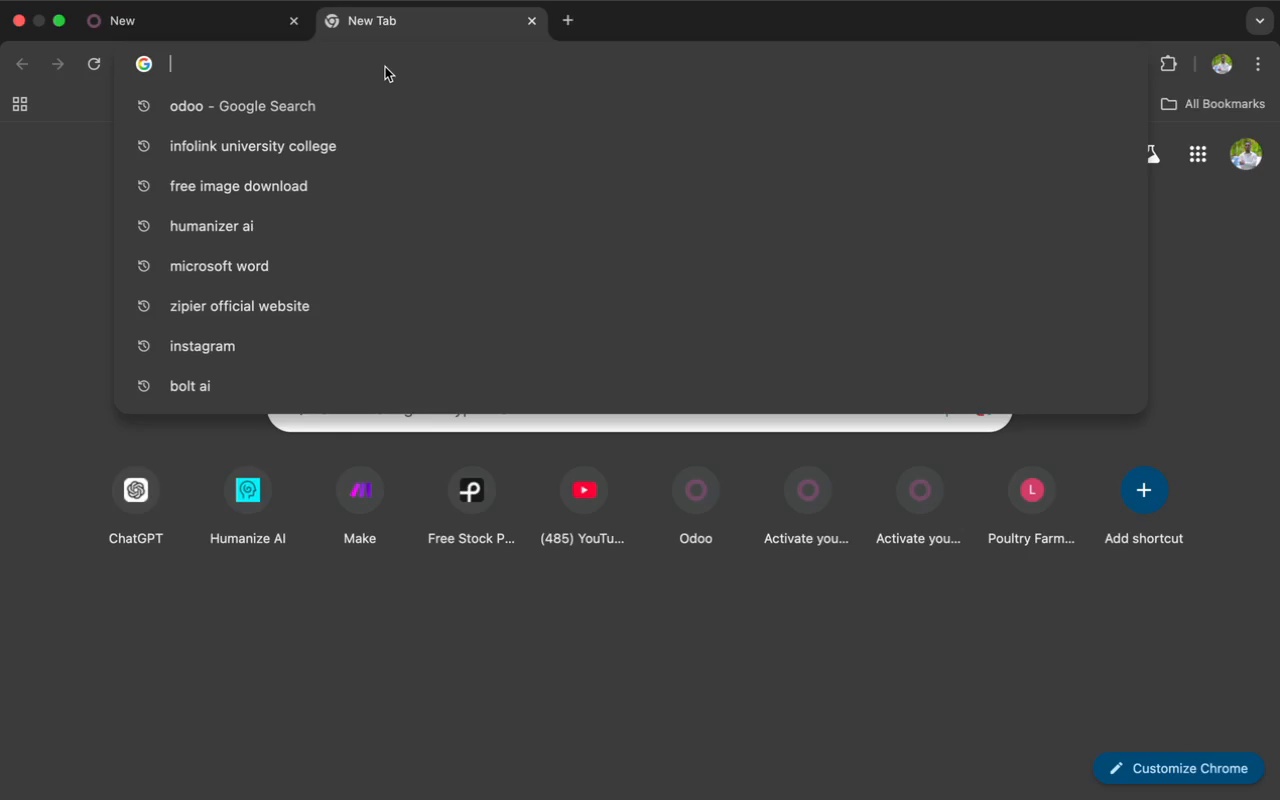 
key(P)
 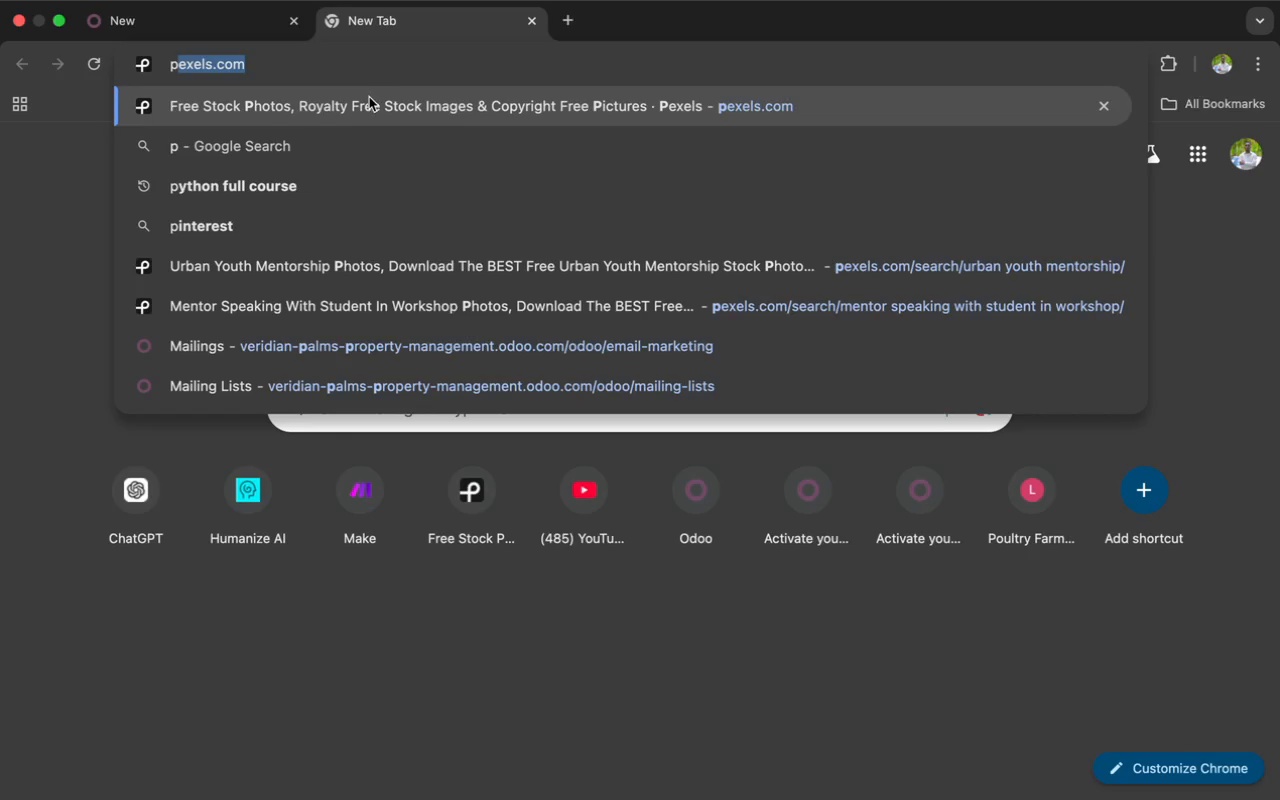 
left_click([364, 104])
 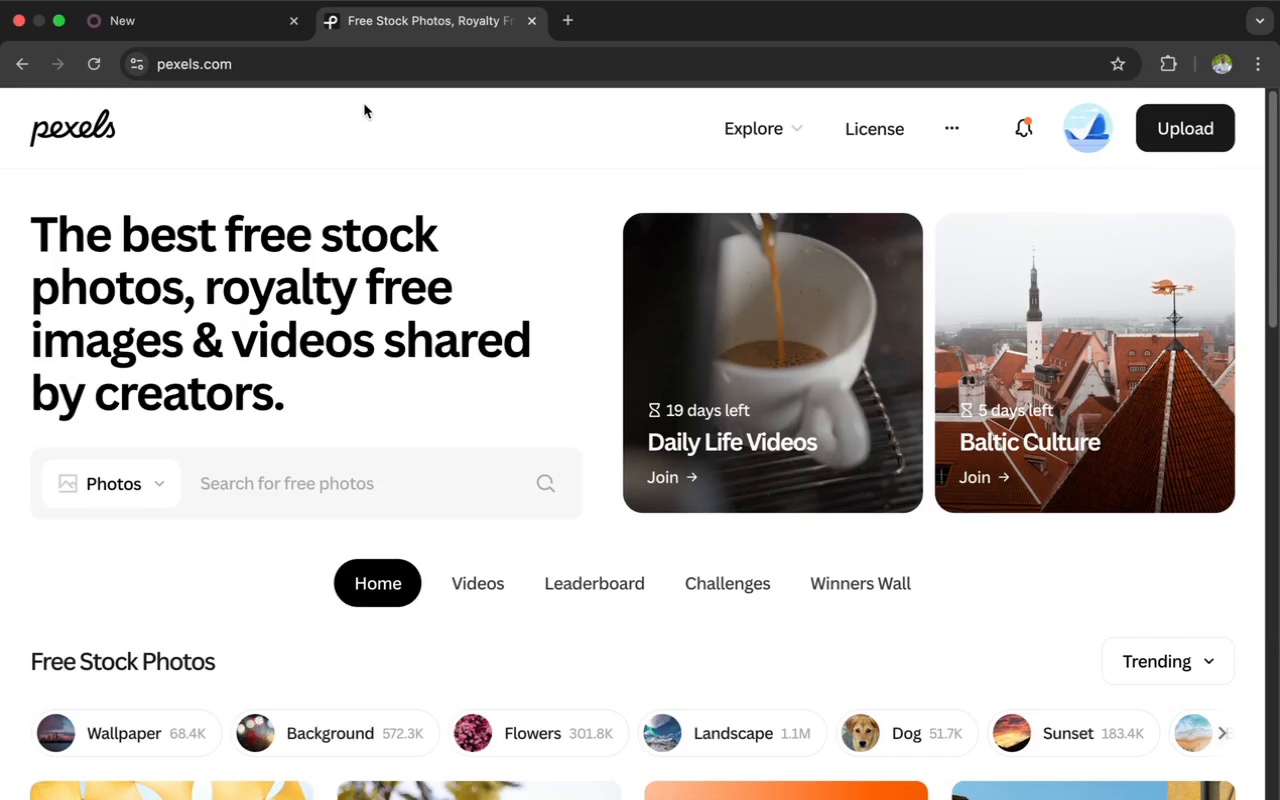 
wait(20.59)
 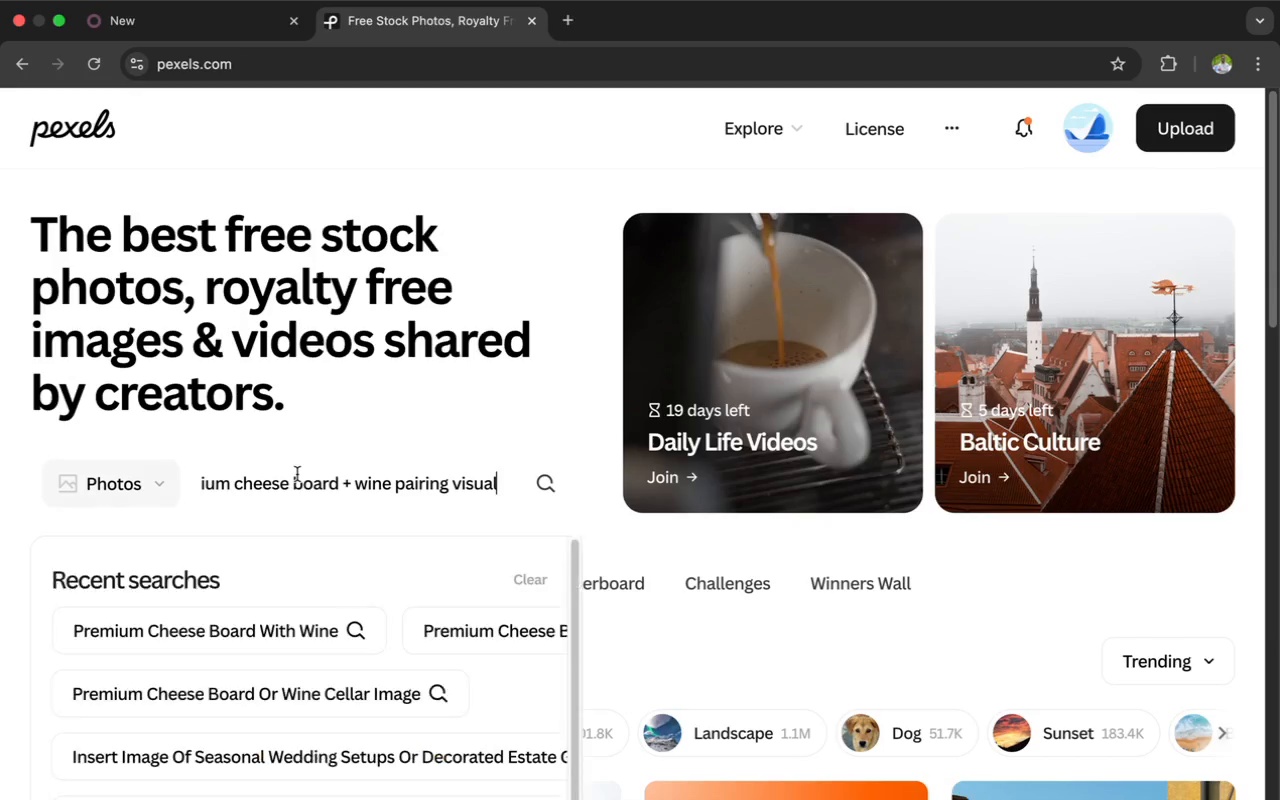 
key(Meta+V)
 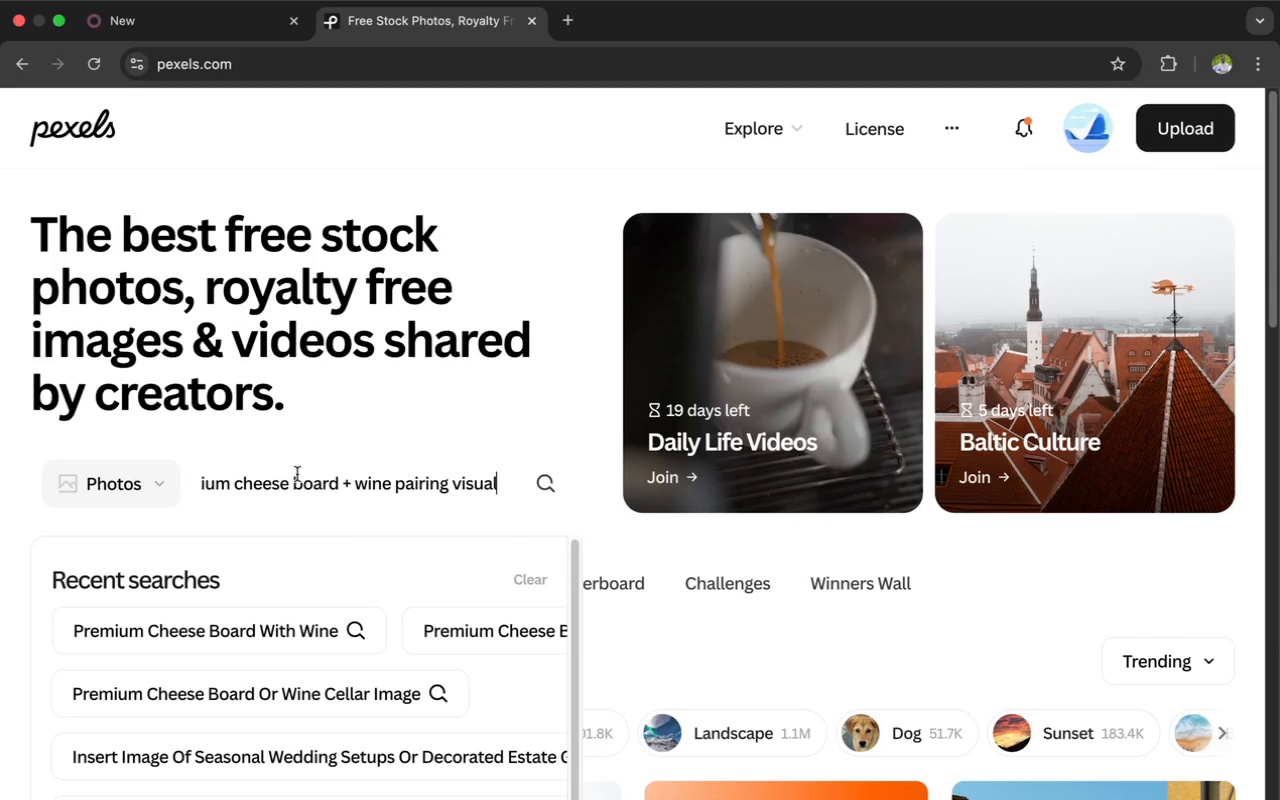 
key(Enter)
 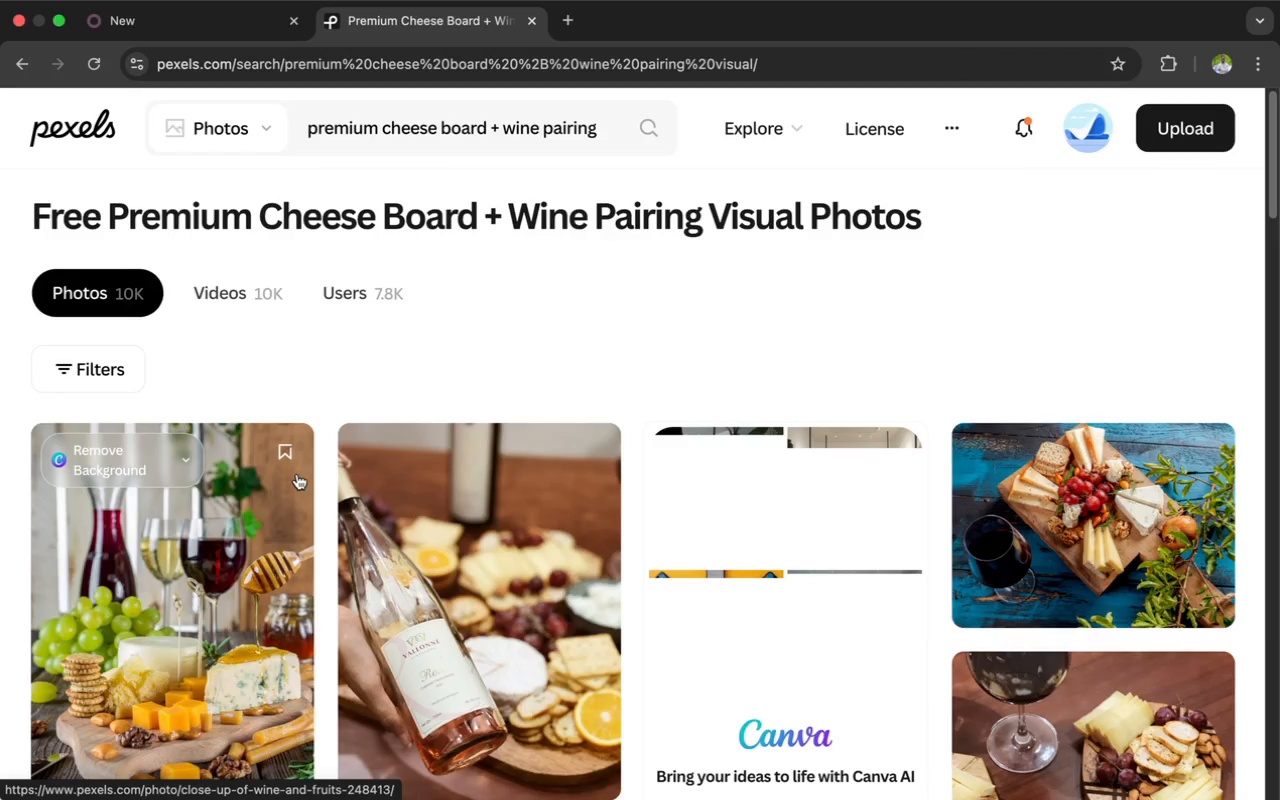 
wait(6.6)
 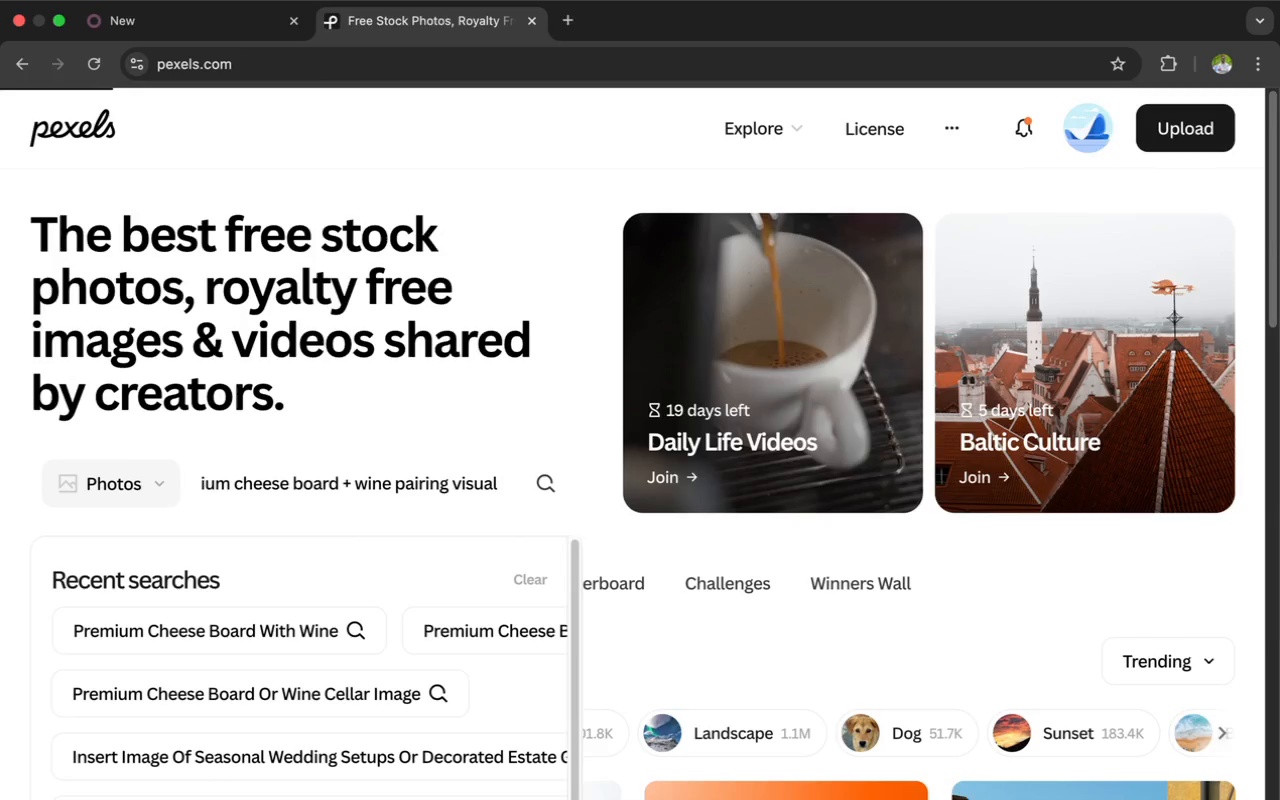 
scroll: coordinate [297, 471], scroll_direction: down, amount: 88.0
 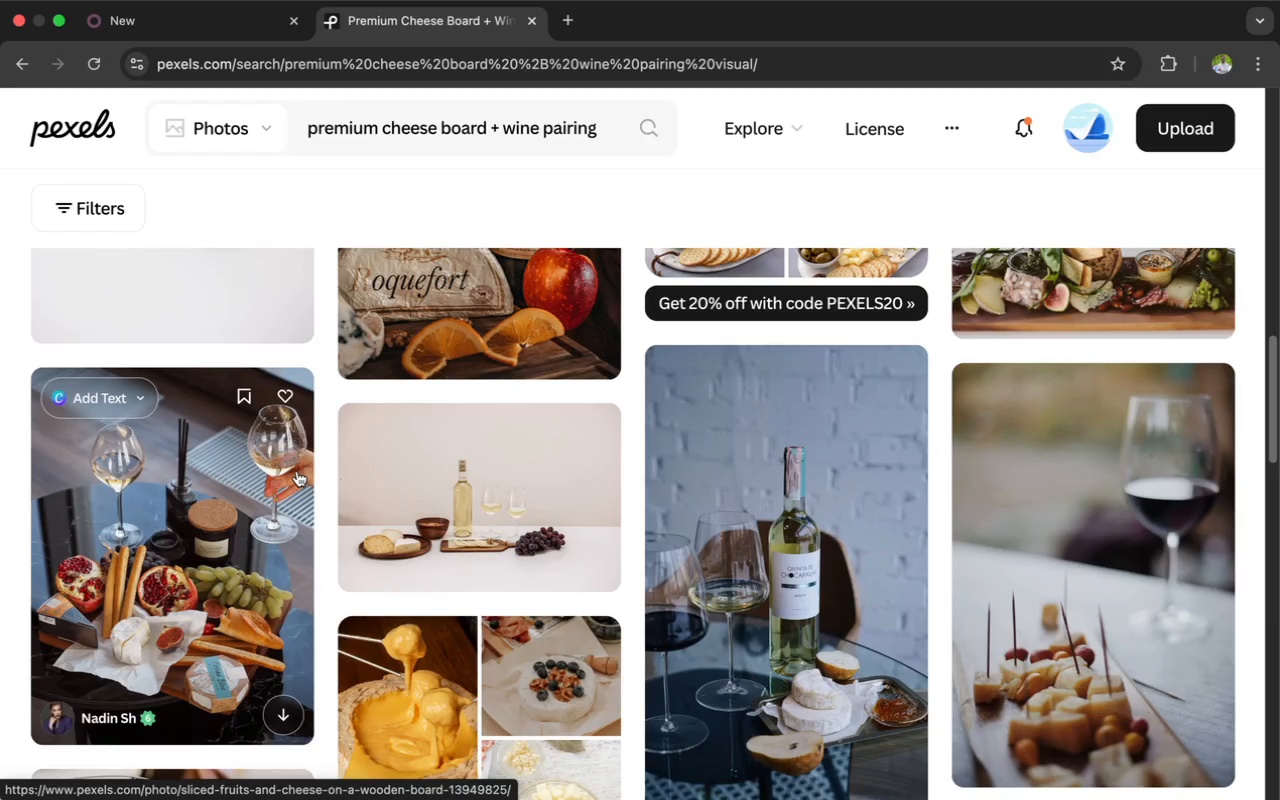 
scroll: coordinate [297, 471], scroll_direction: down, amount: 35.0
 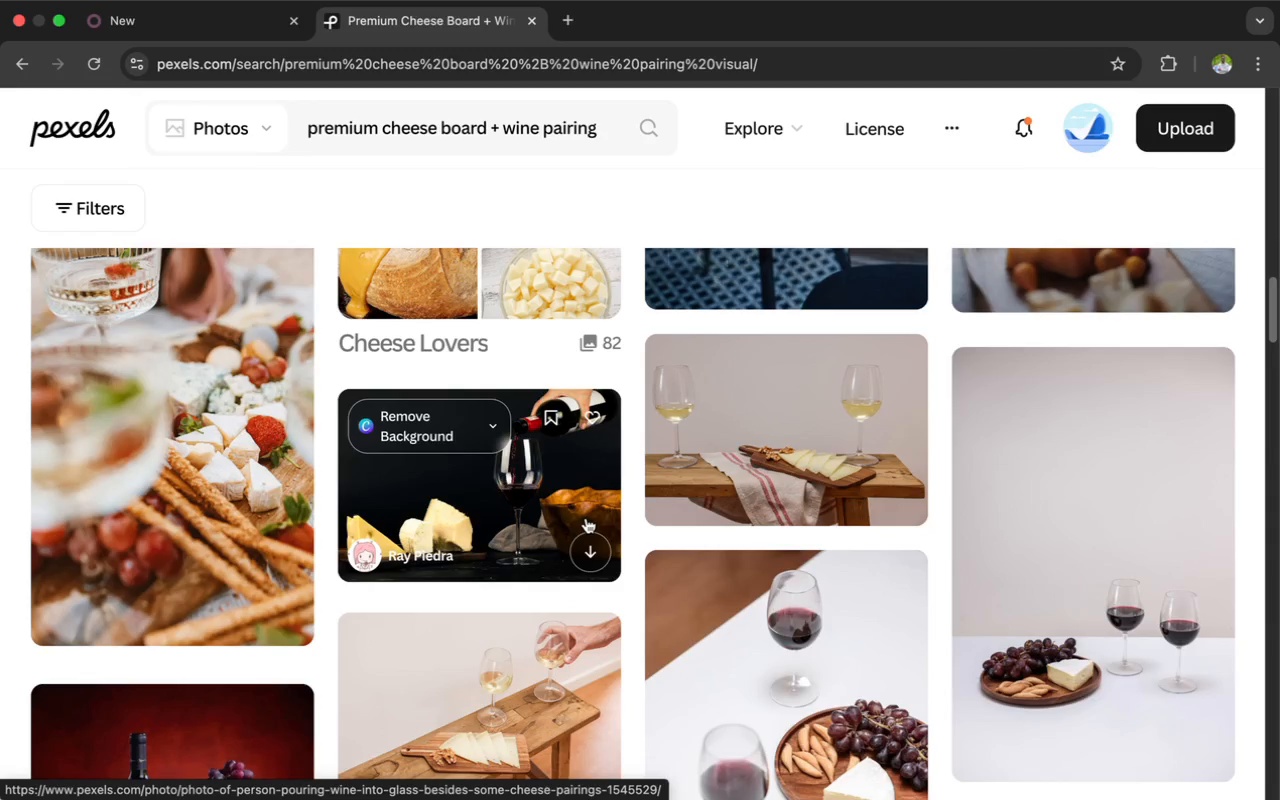 
wait(11.4)
 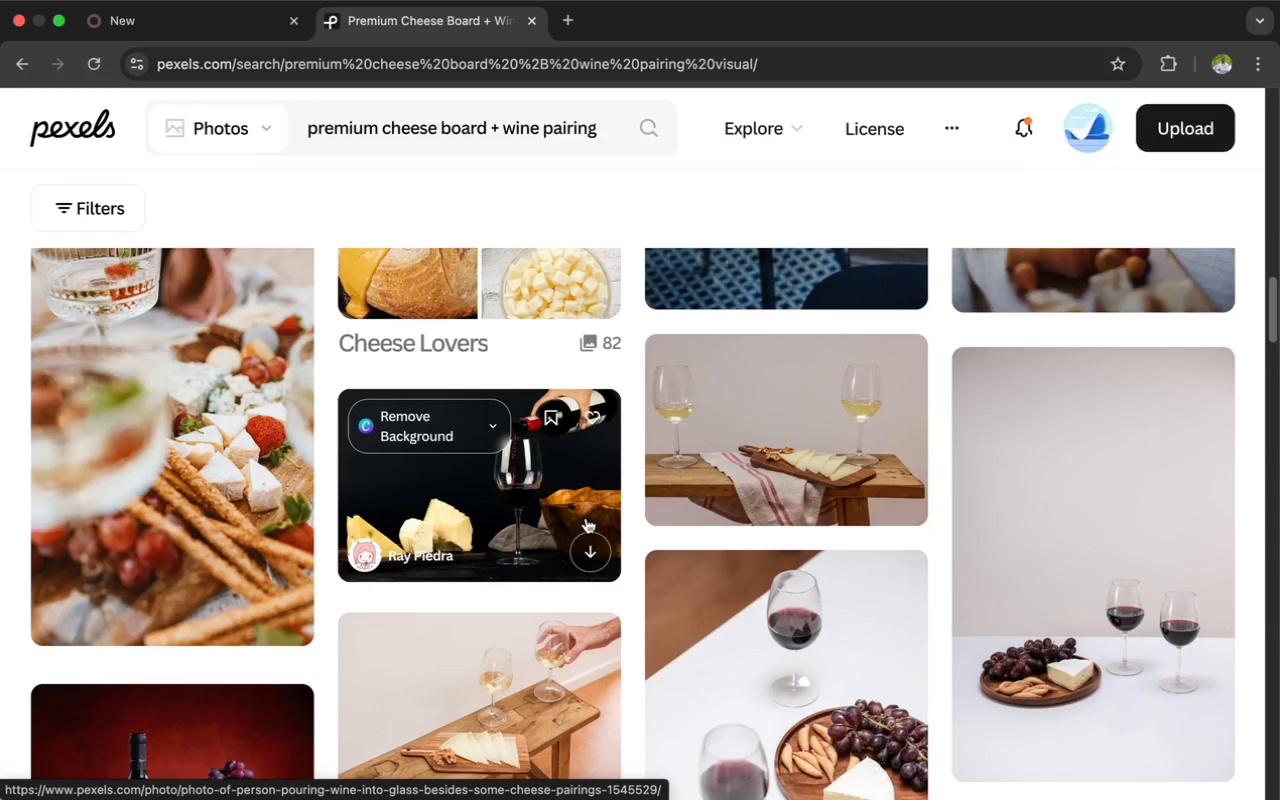 
left_click([592, 546])
 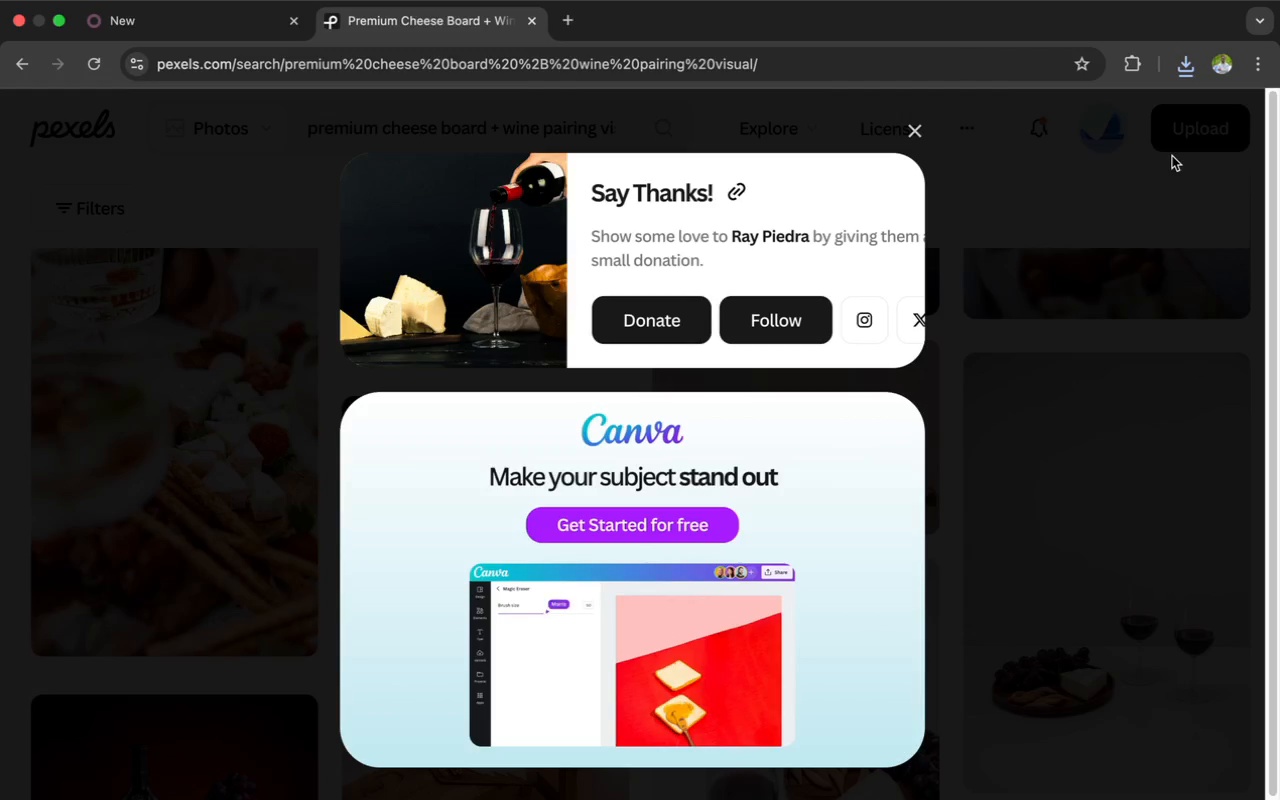 
wait(19.92)
 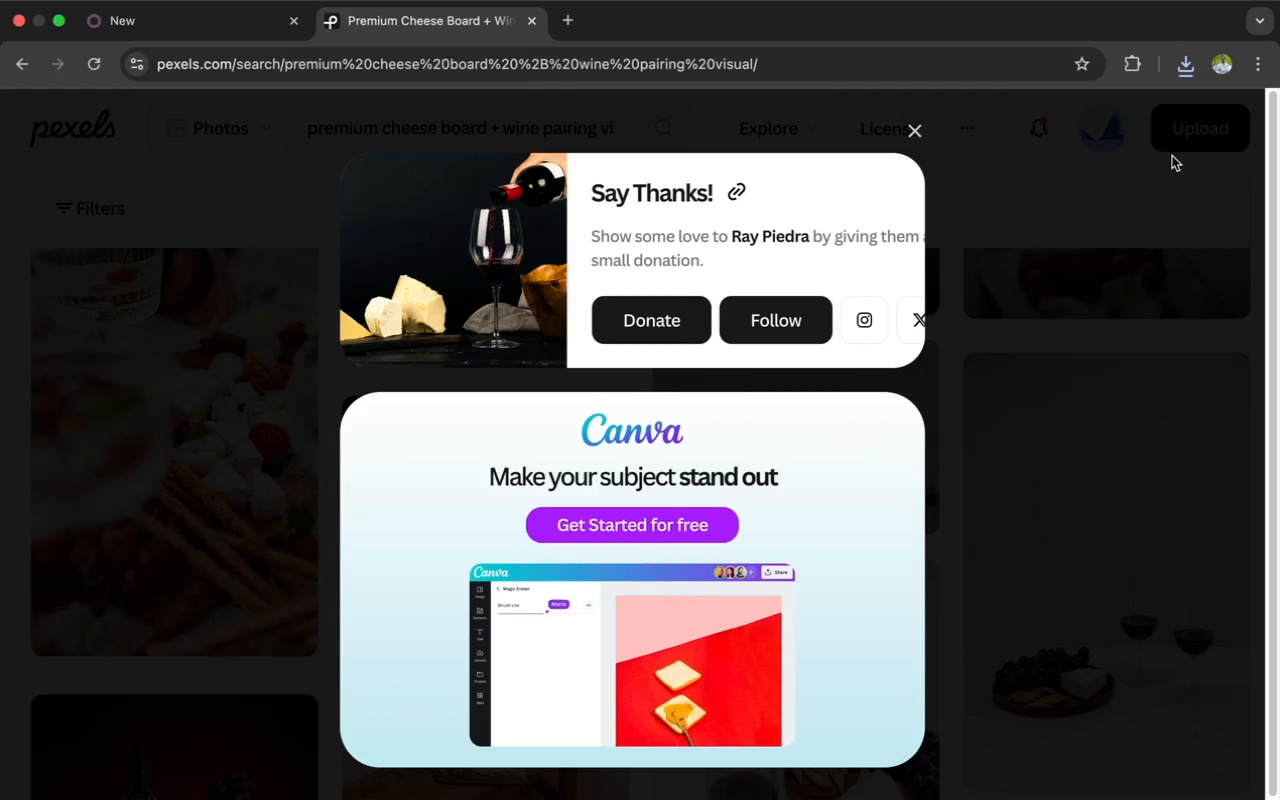 
left_click([232, 40])
 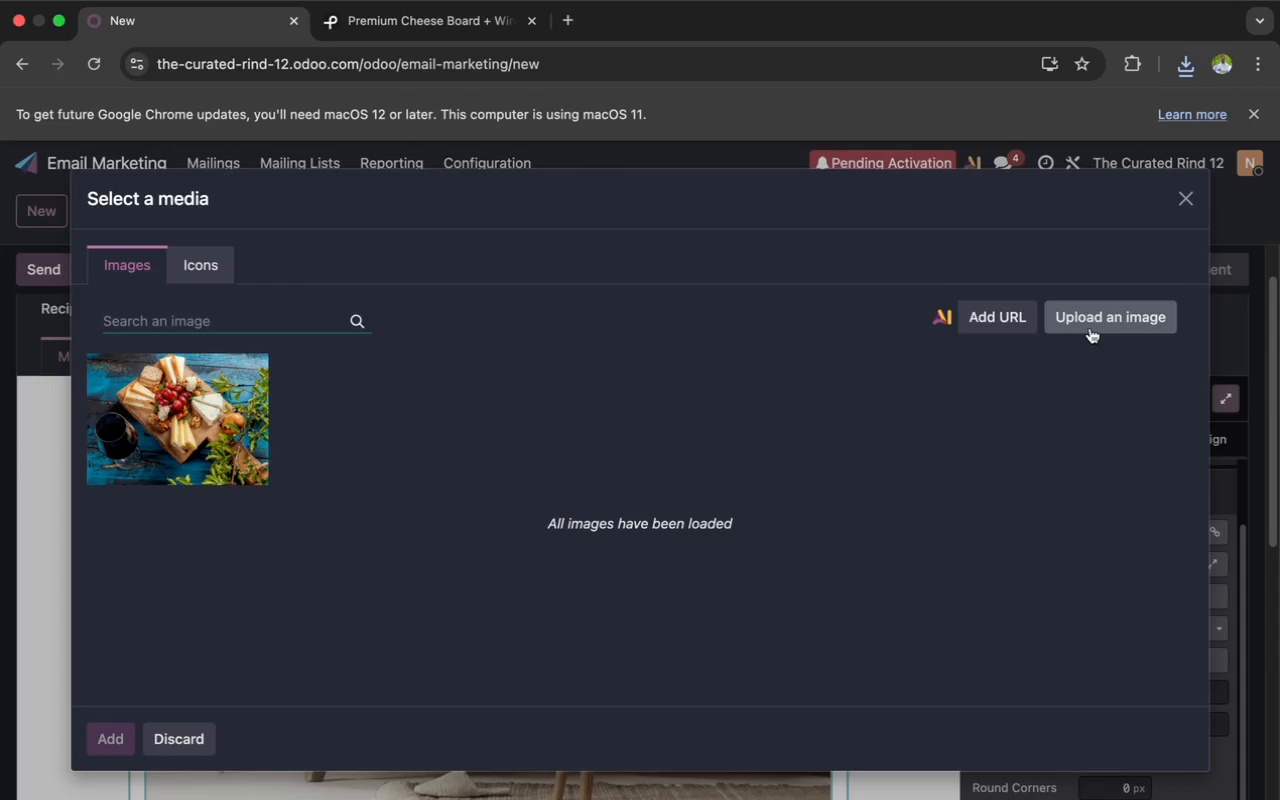 
left_click([1092, 326])
 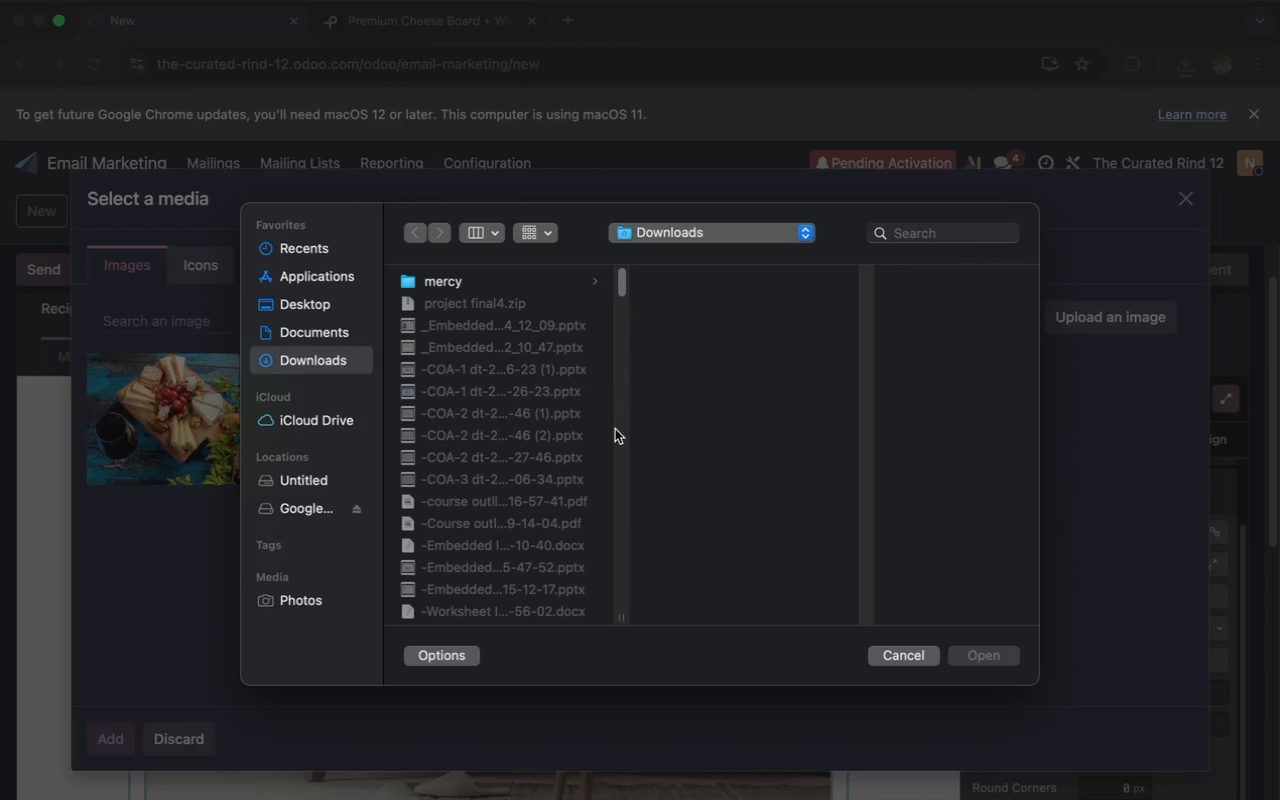 
key(P)
 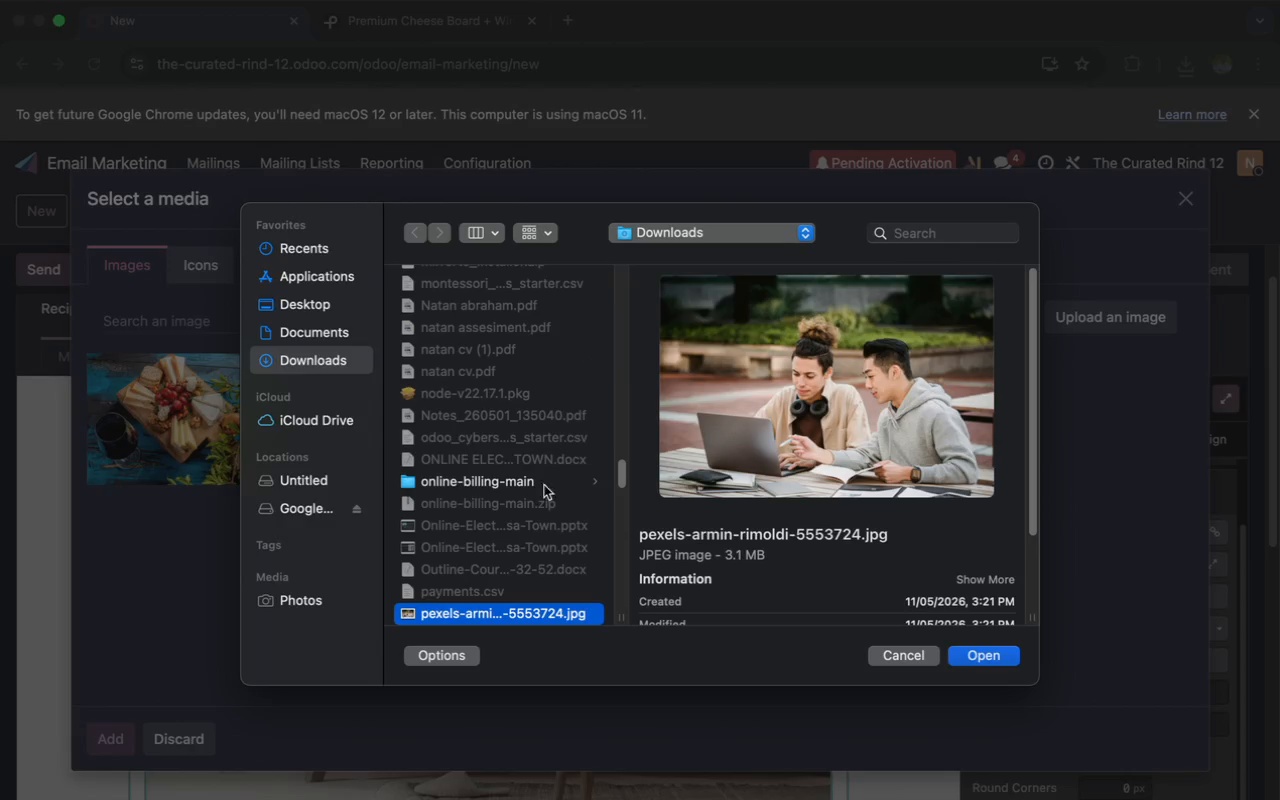 
scroll: coordinate [513, 511], scroll_direction: down, amount: 9.0
 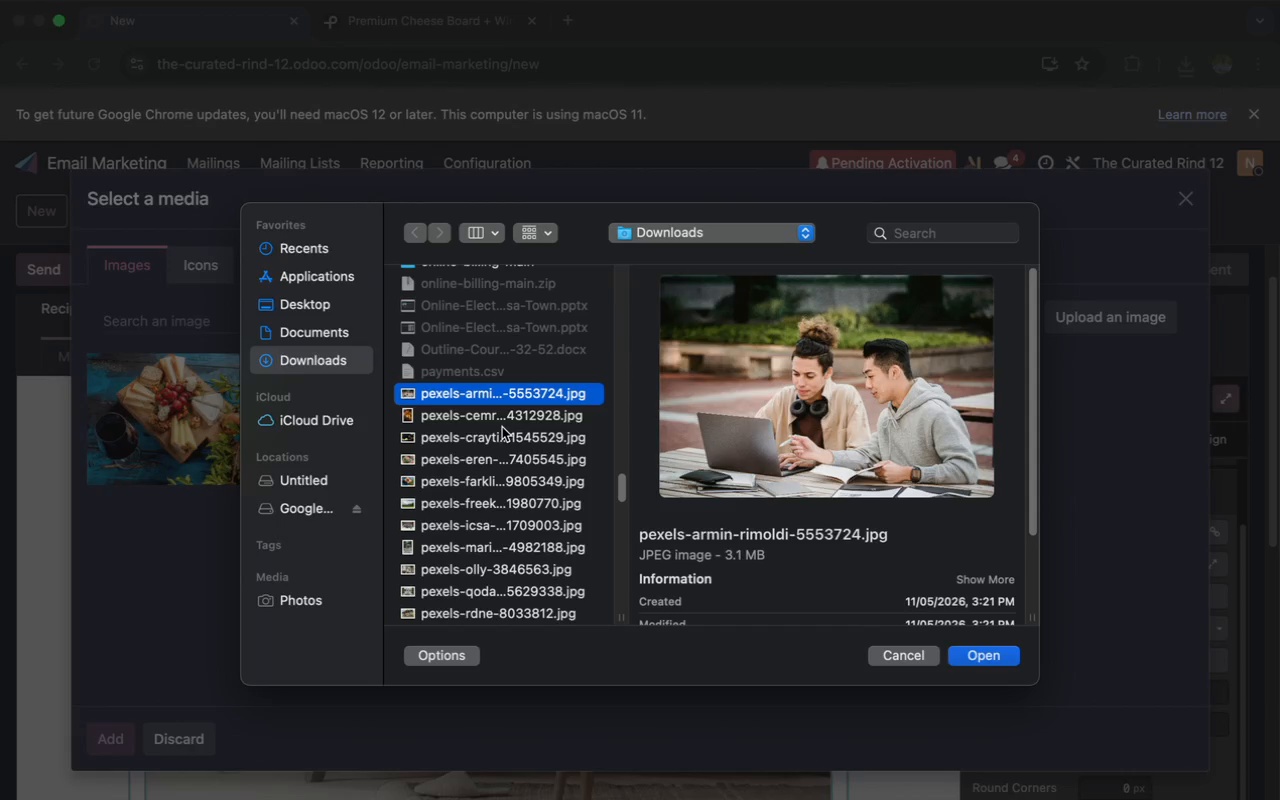 
left_click([500, 421])
 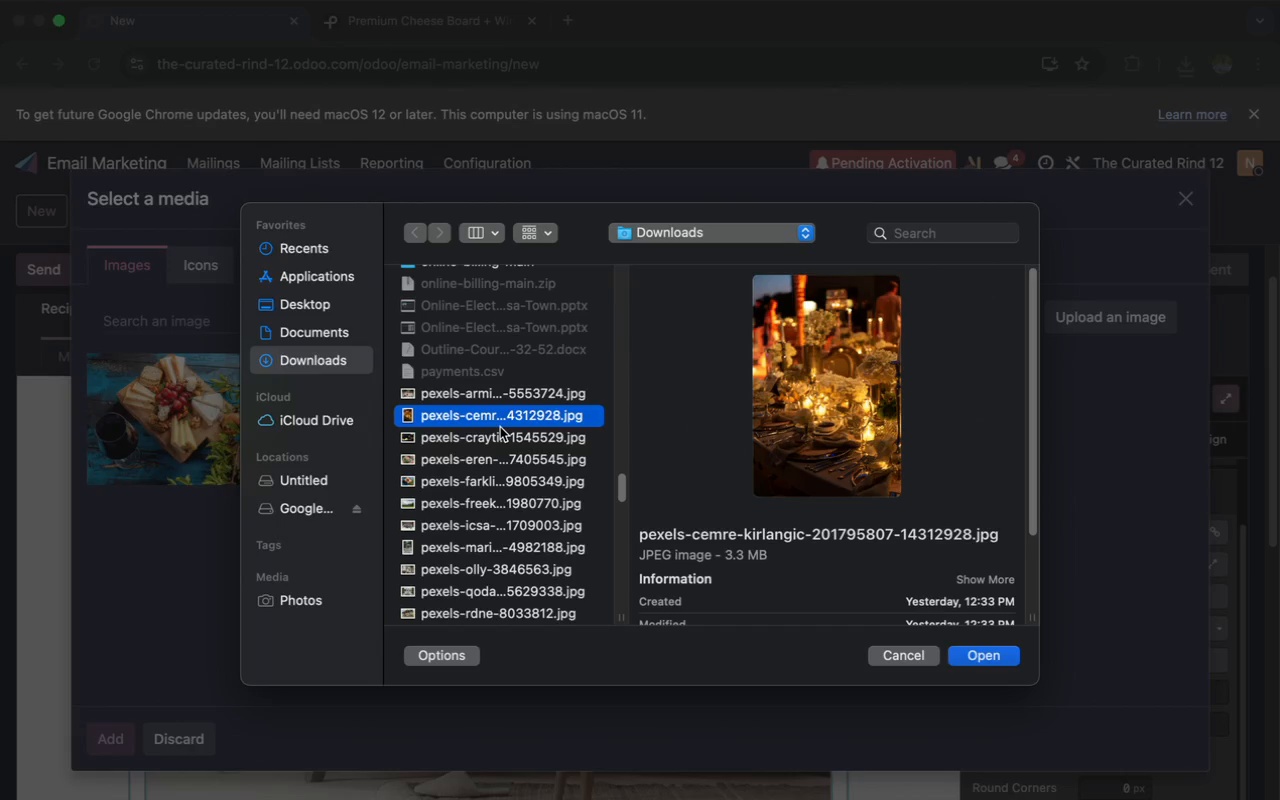 
left_click([502, 436])
 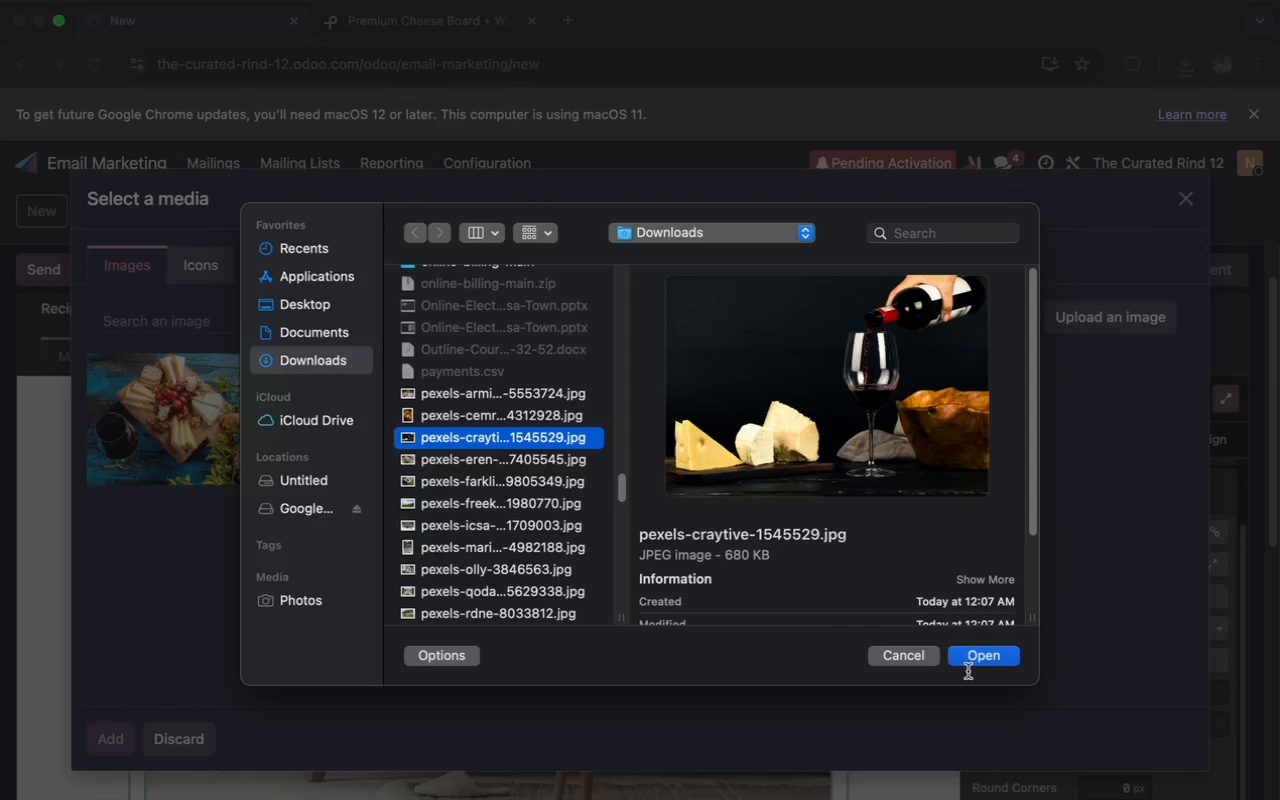 
left_click([982, 663])
 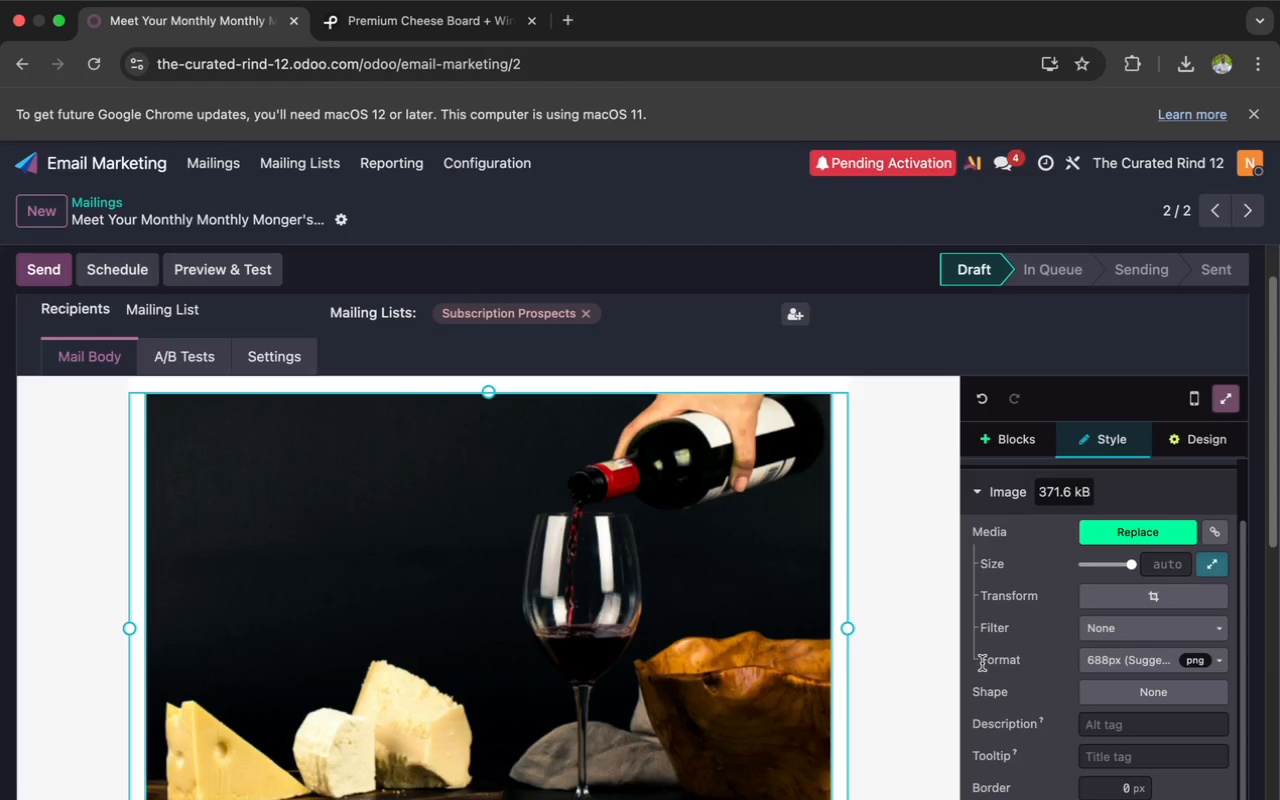 
wait(49.66)
 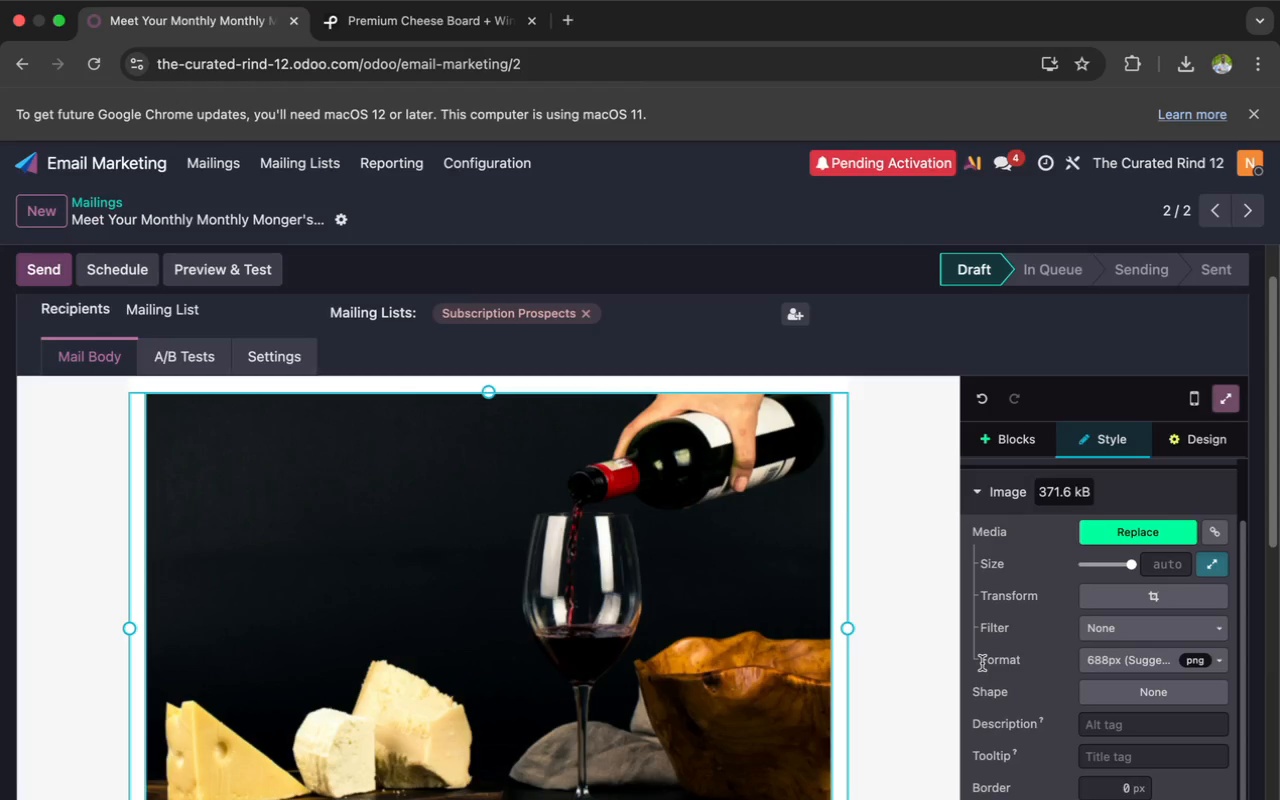 
left_click([1151, 602])
 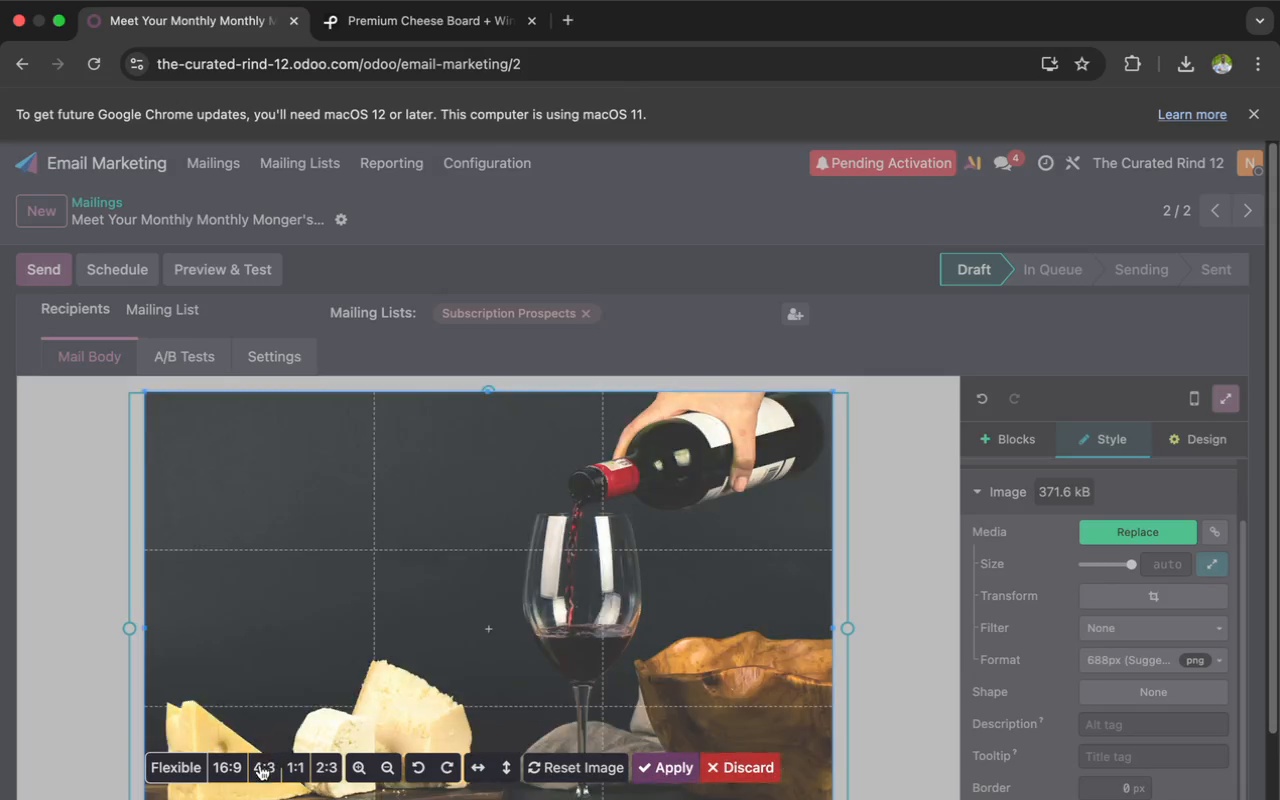 
left_click([233, 767])
 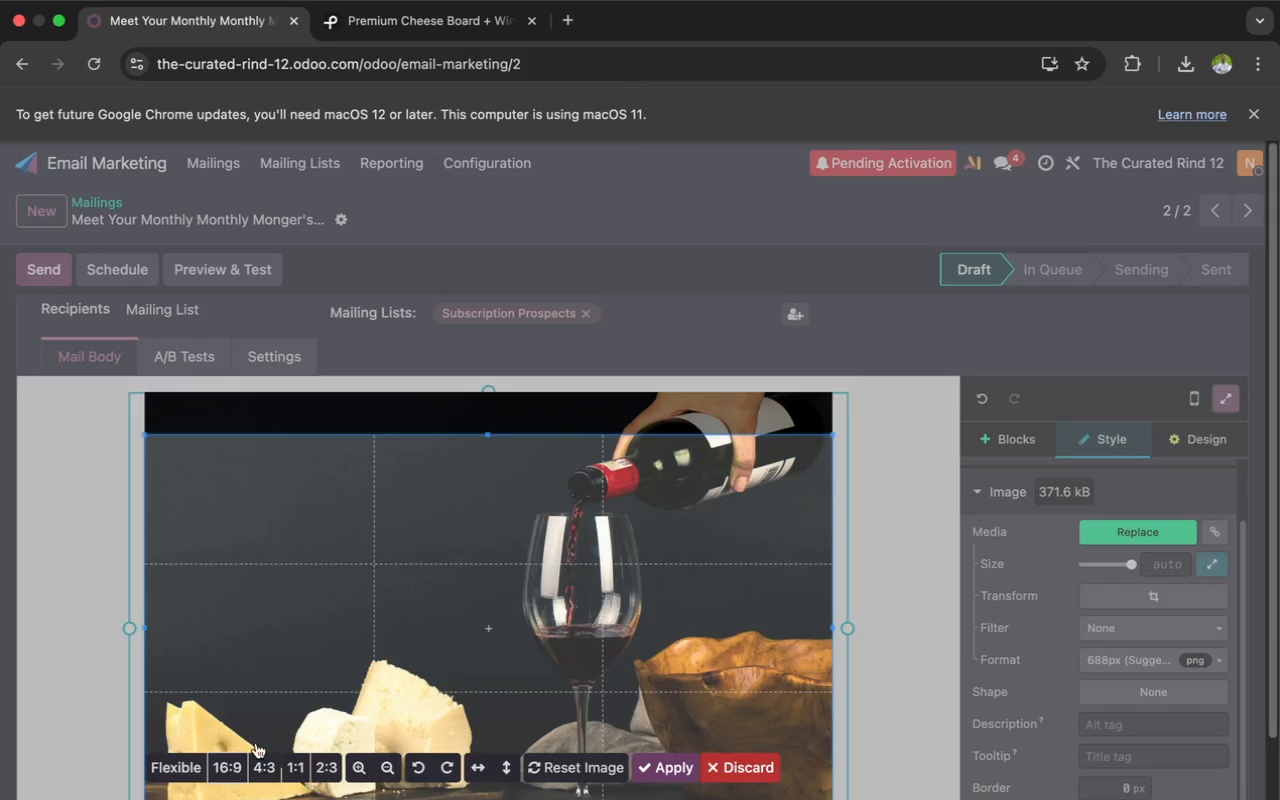 
scroll: coordinate [307, 711], scroll_direction: down, amount: 7.0
 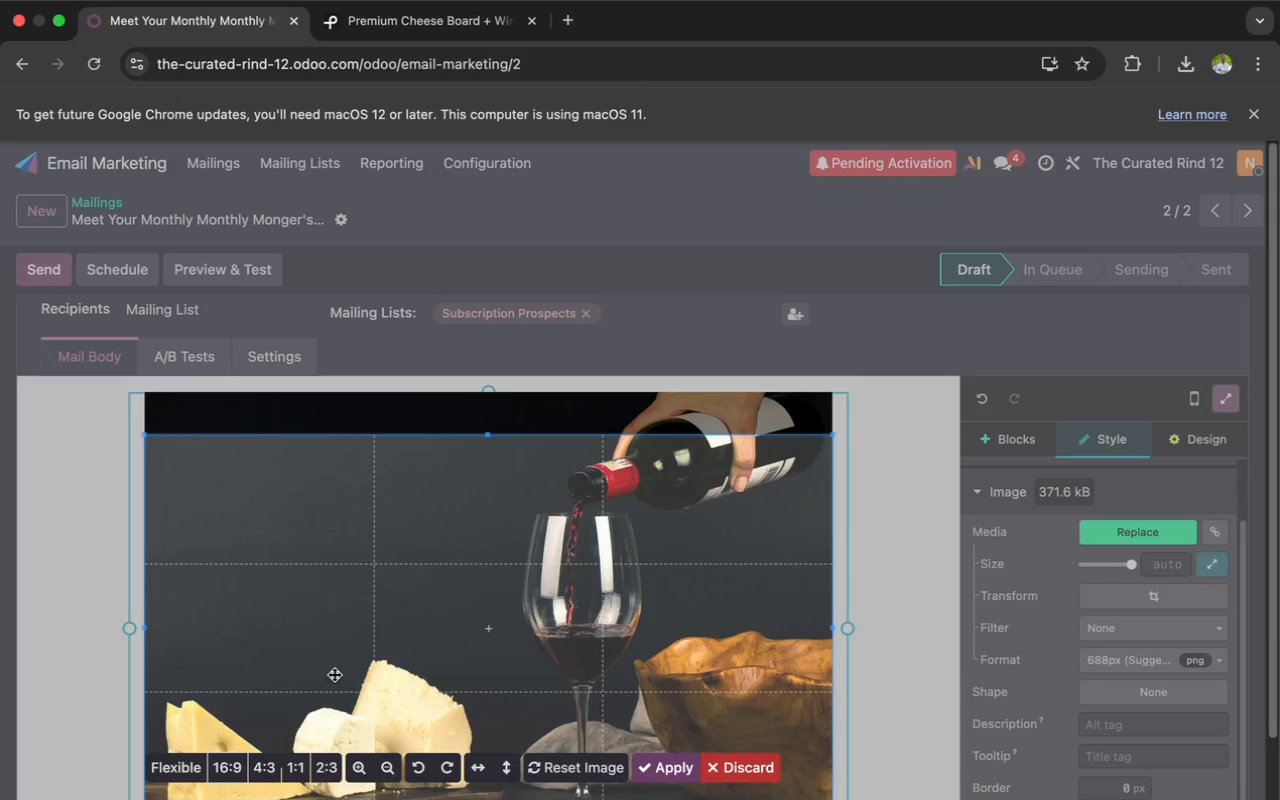 
left_click_drag(start_coordinate=[334, 674], to_coordinate=[339, 667])
 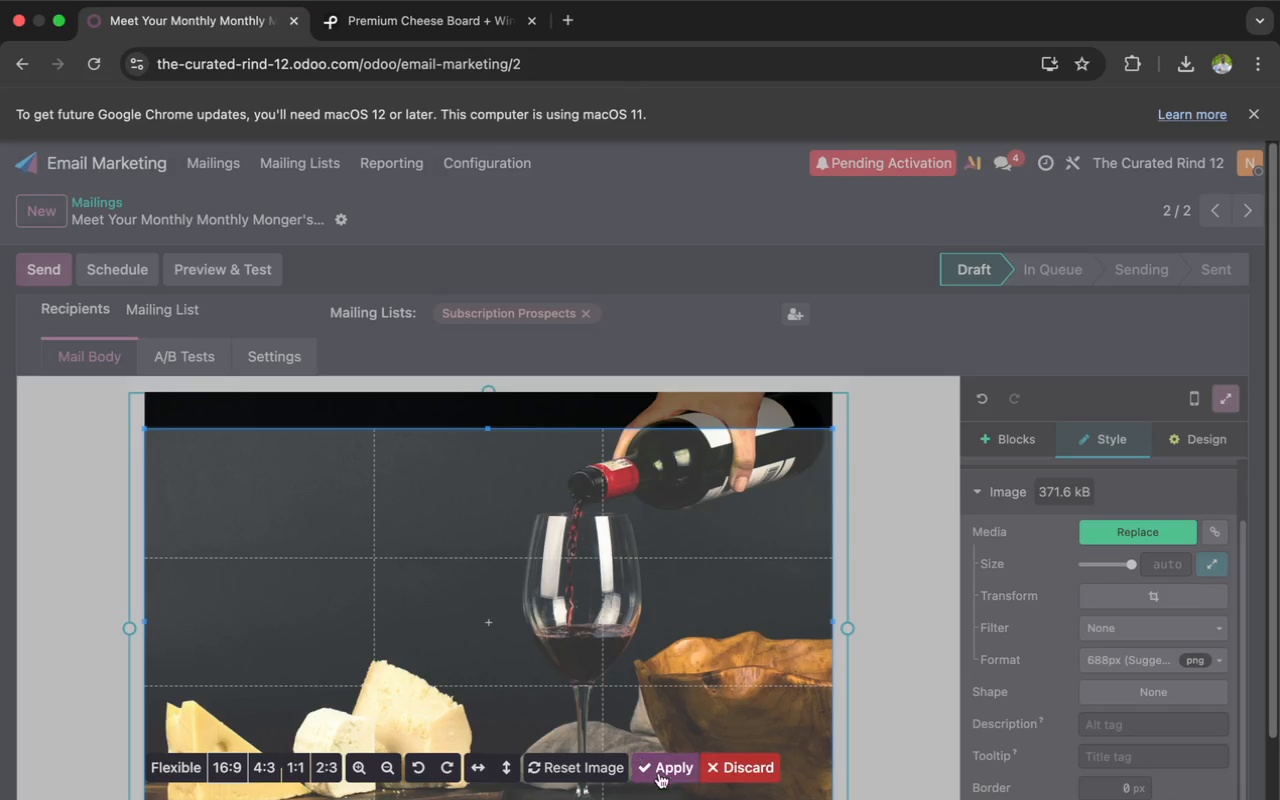 
left_click([662, 776])
 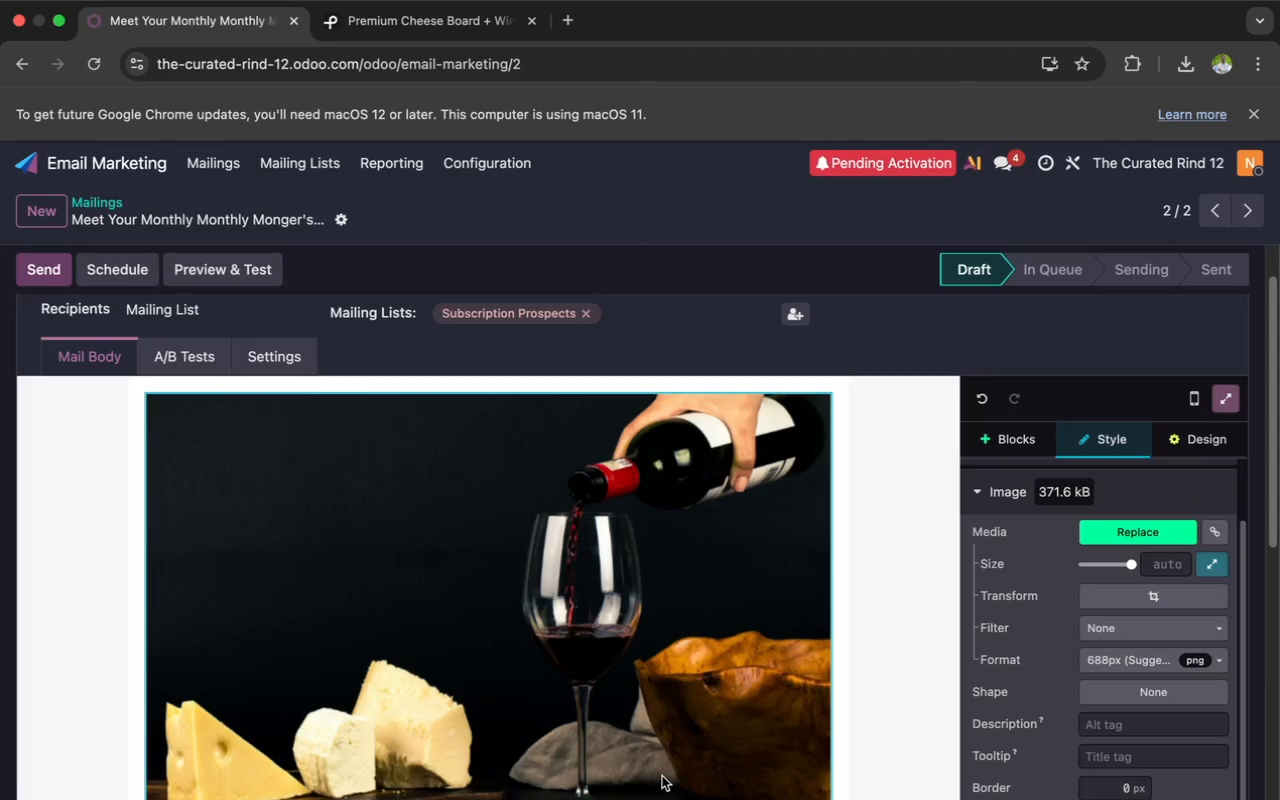 
scroll: coordinate [662, 776], scroll_direction: down, amount: 27.0
 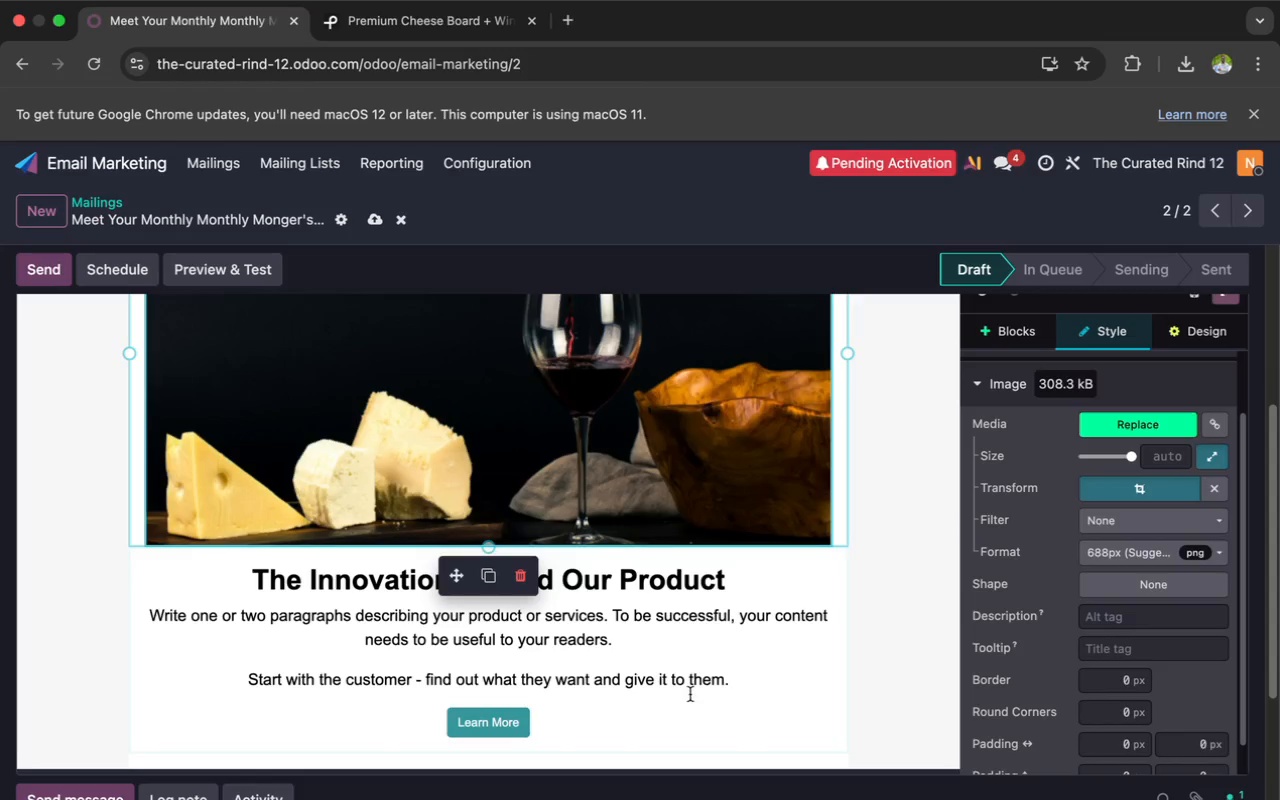 
left_click([697, 683])
 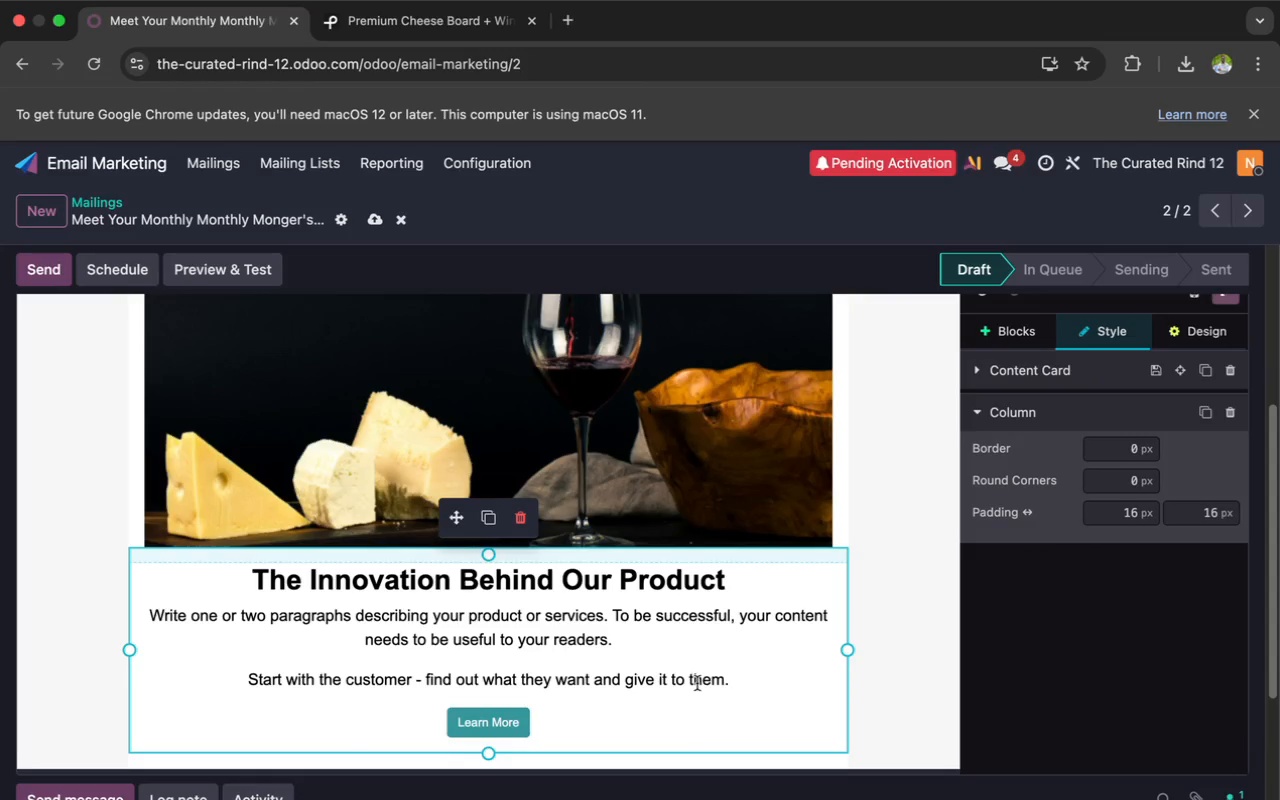 
key(Meta+A)
 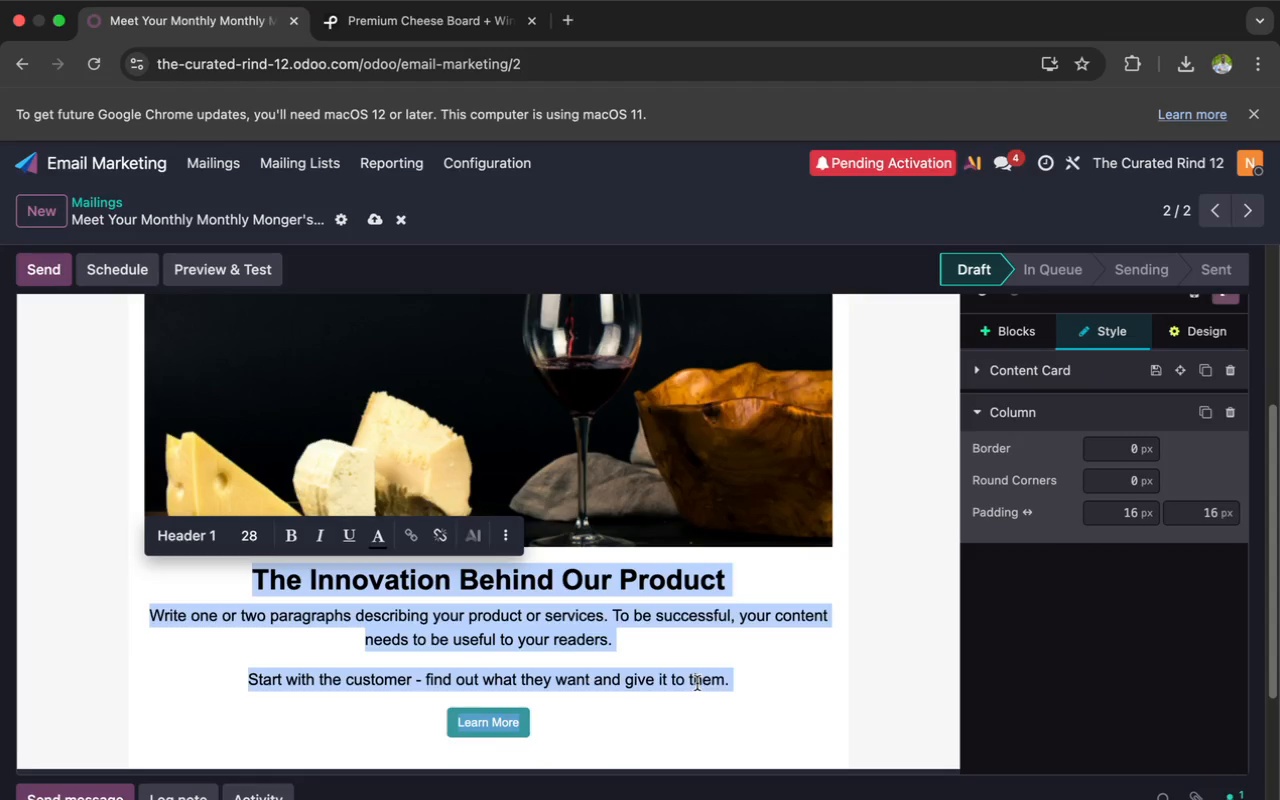 
left_click([770, 658])
 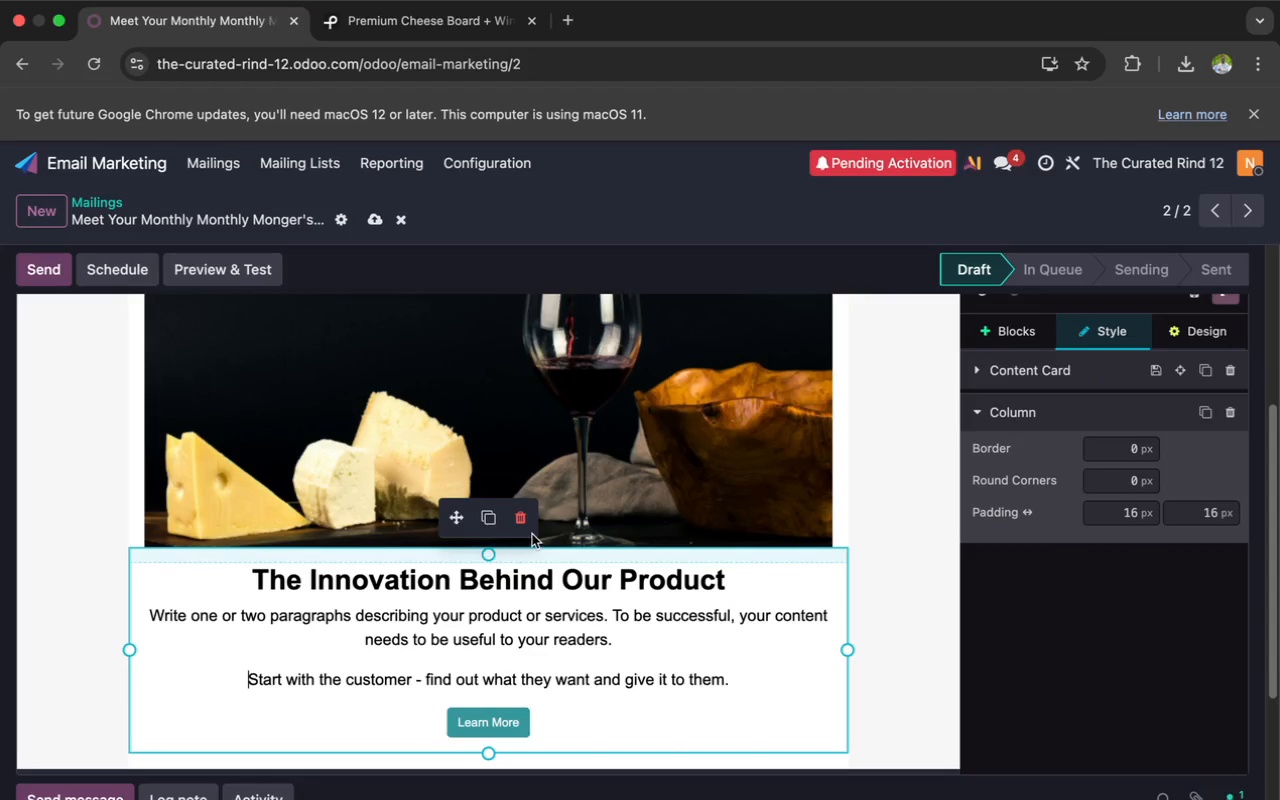 
left_click([527, 528])
 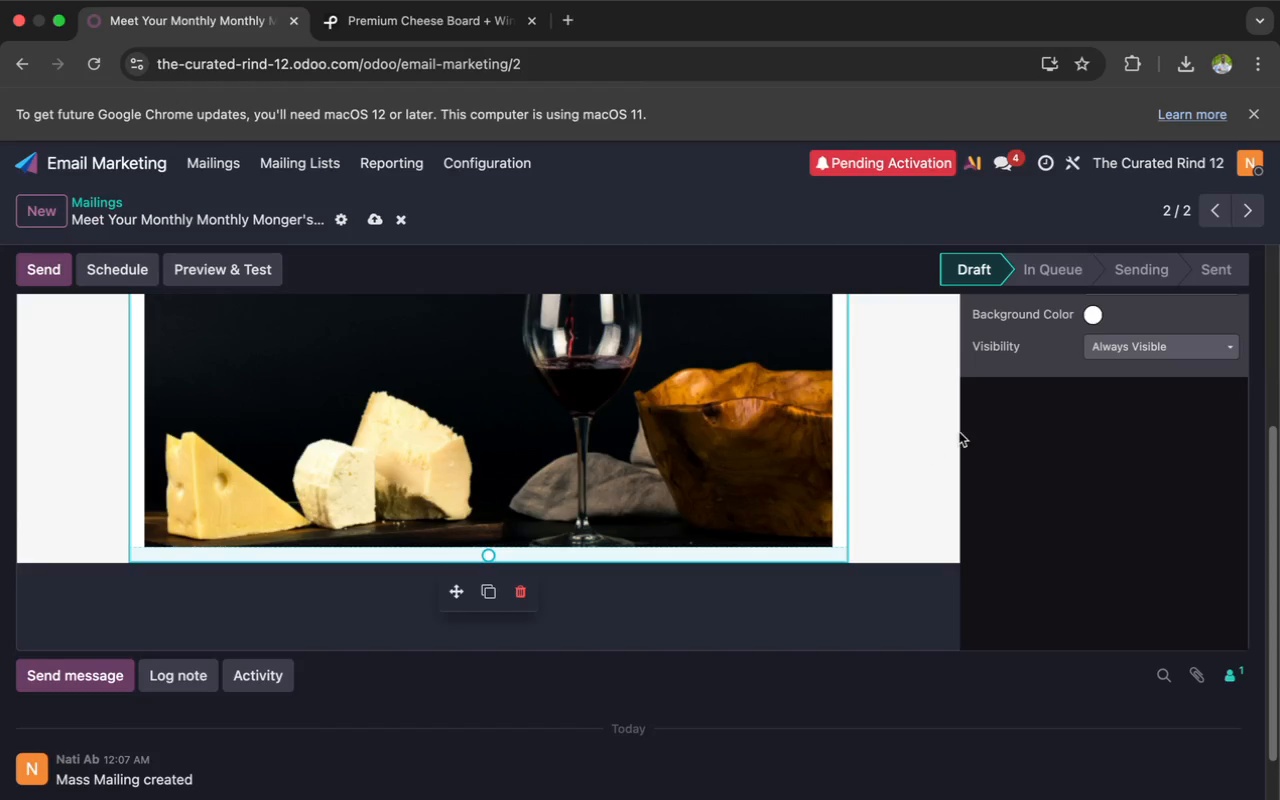 
scroll: coordinate [1014, 396], scroll_direction: up, amount: 6.0
 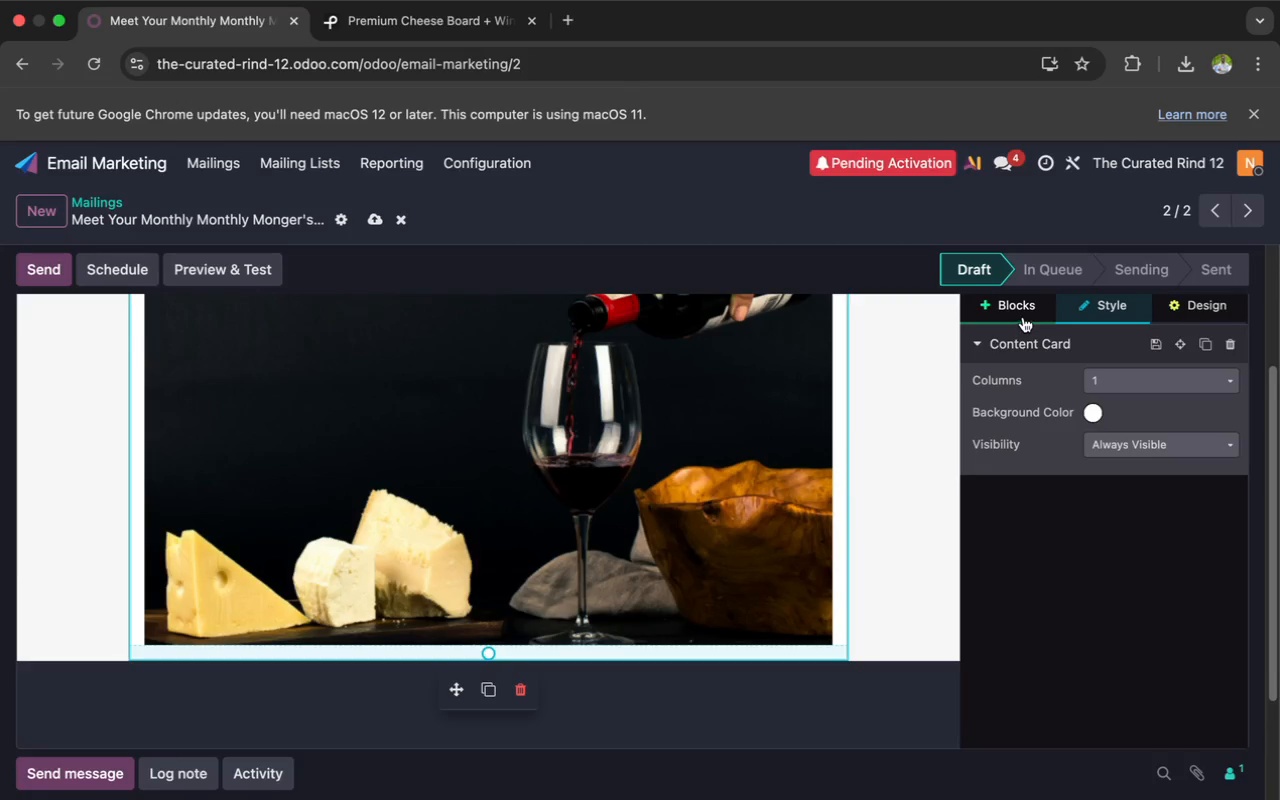 
left_click([1022, 313])
 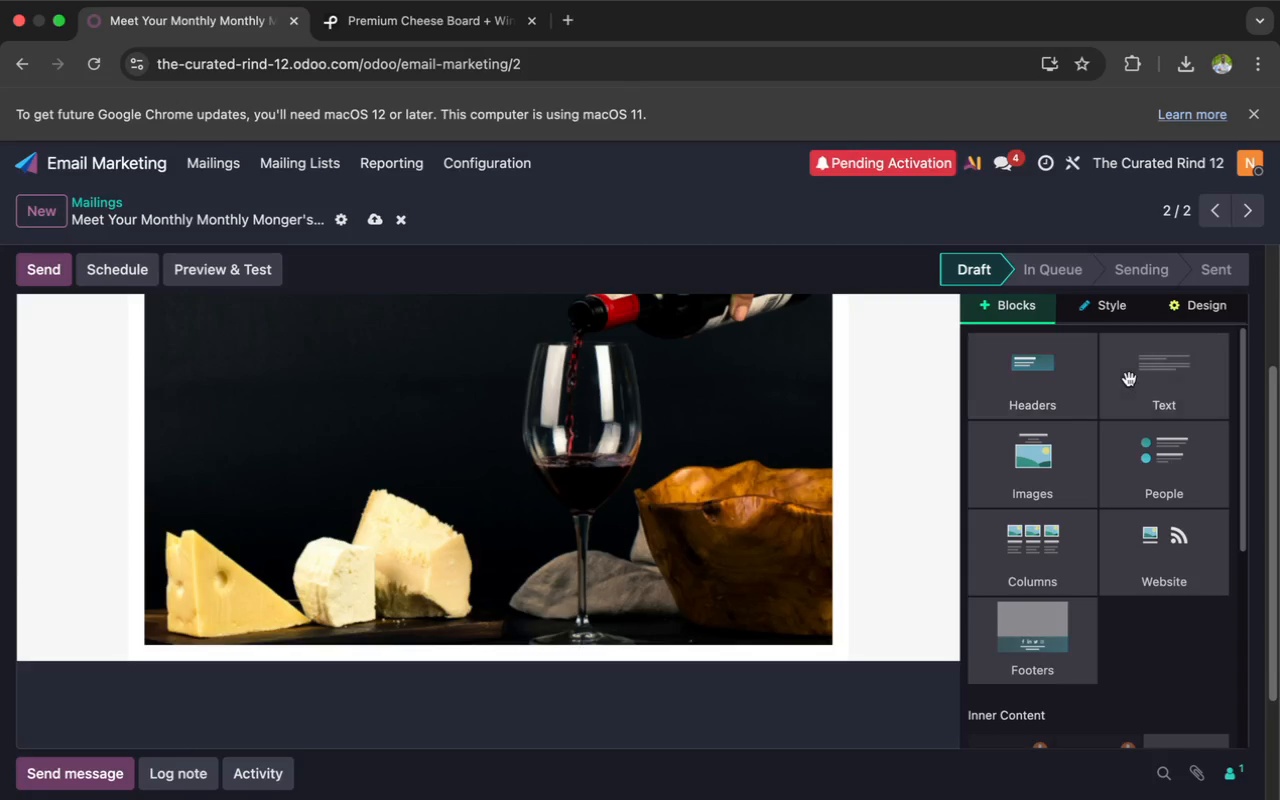 
left_click([1164, 380])
 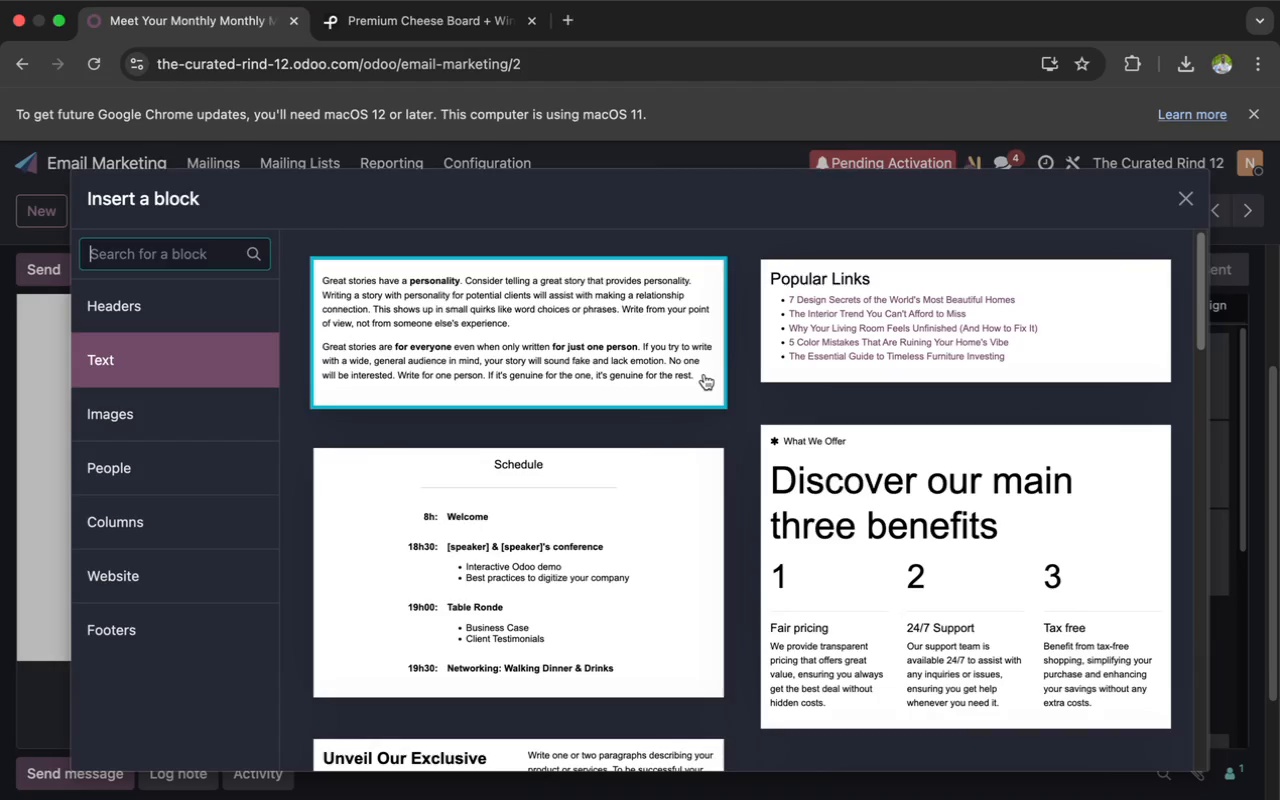 
left_click([649, 358])
 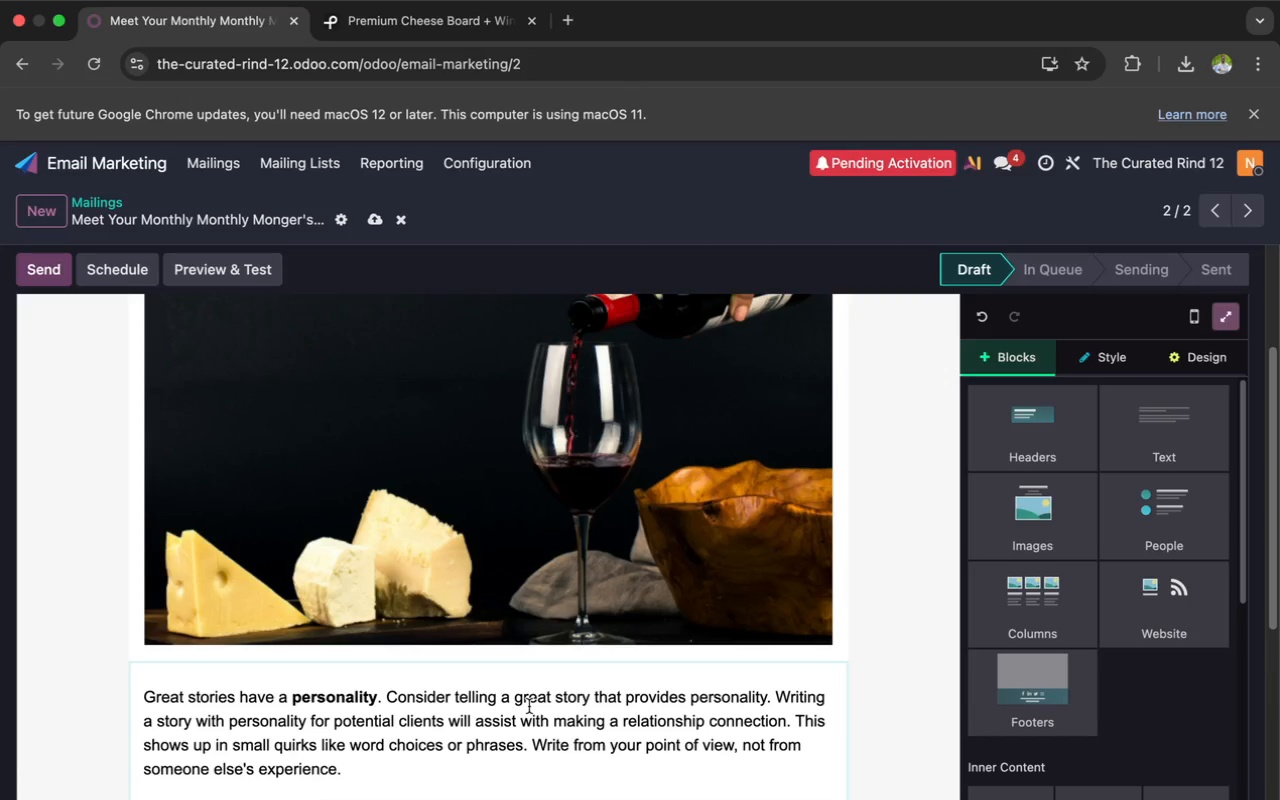 
left_click([529, 706])
 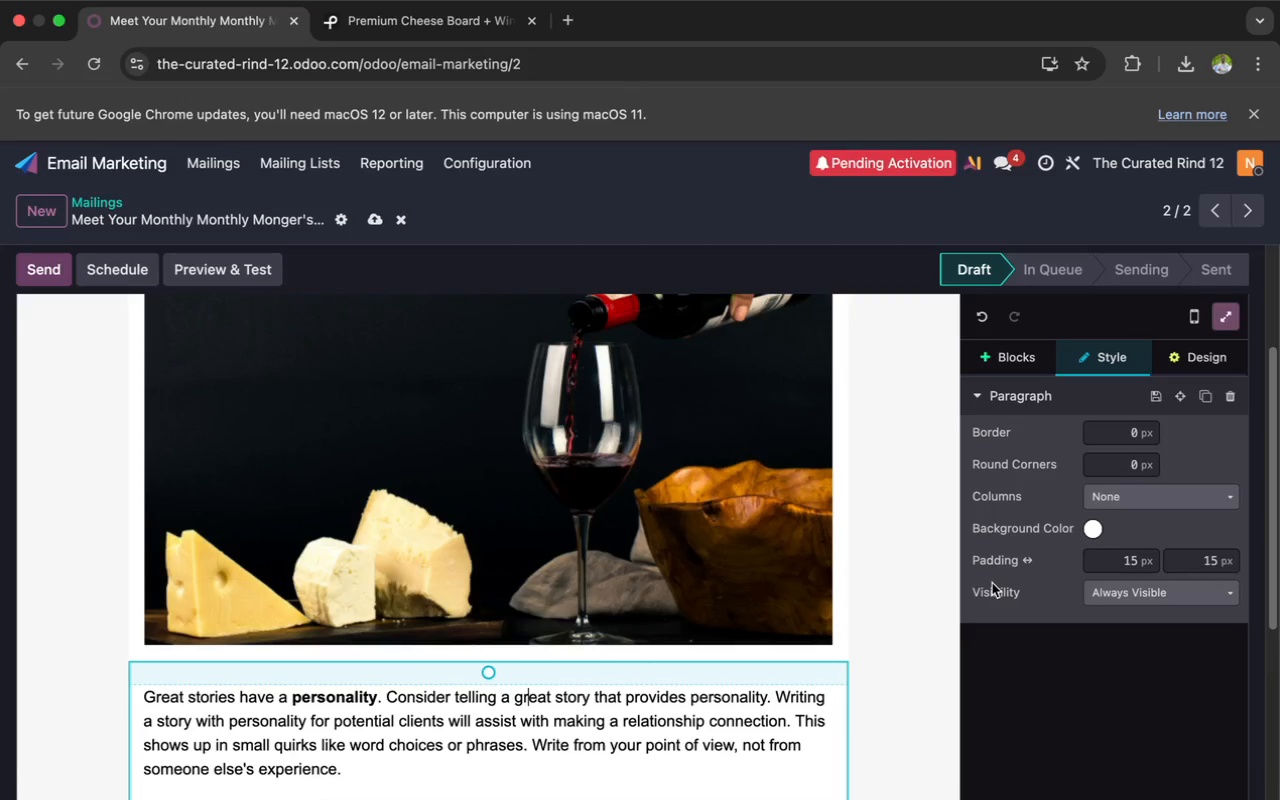 
left_click([1087, 528])
 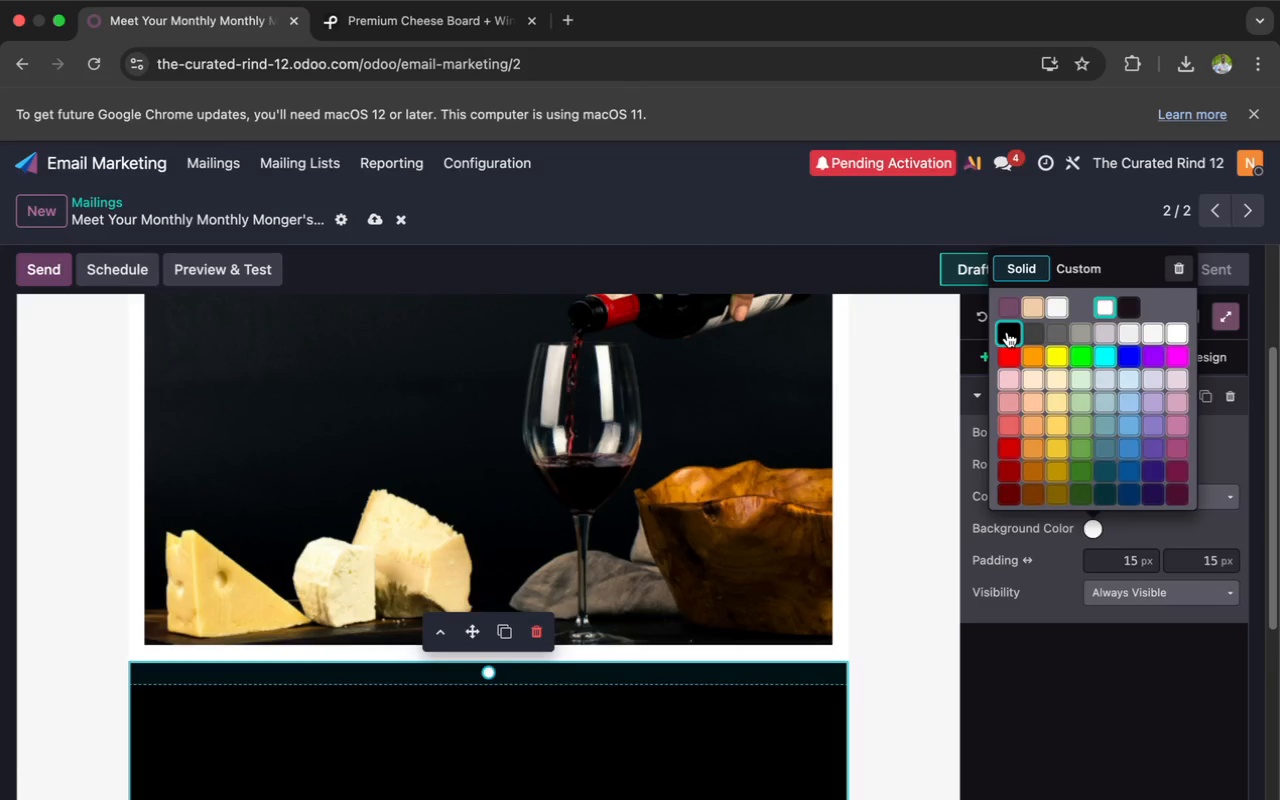 
left_click([1007, 331])
 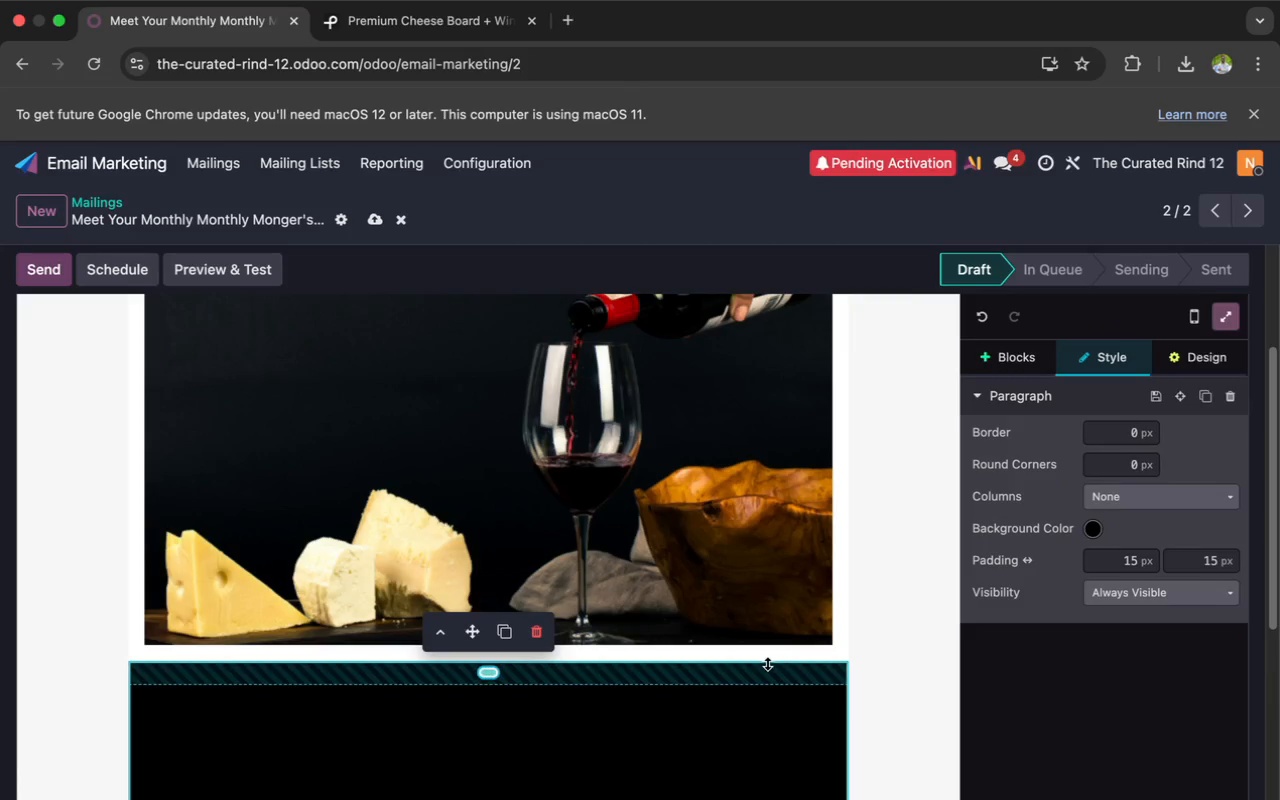 
left_click([764, 664])
 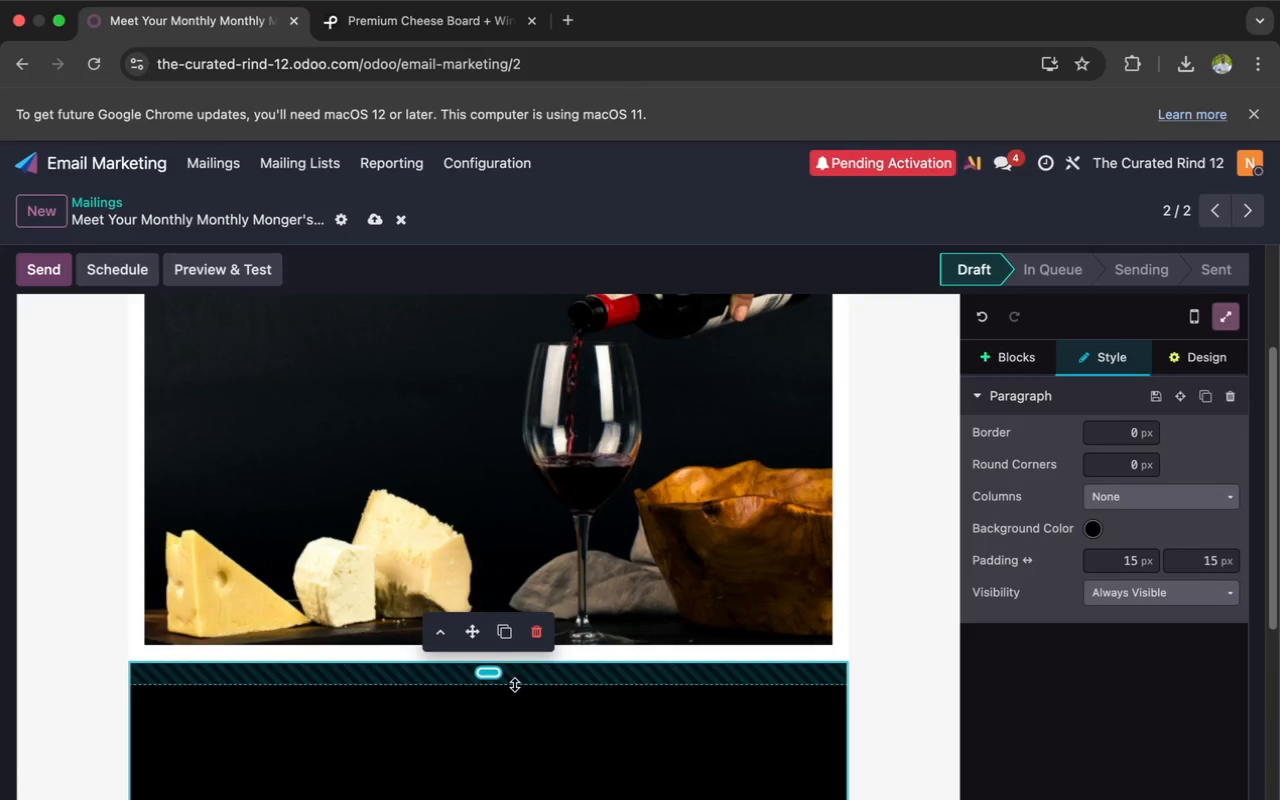 
left_click_drag(start_coordinate=[494, 677], to_coordinate=[473, 645])
 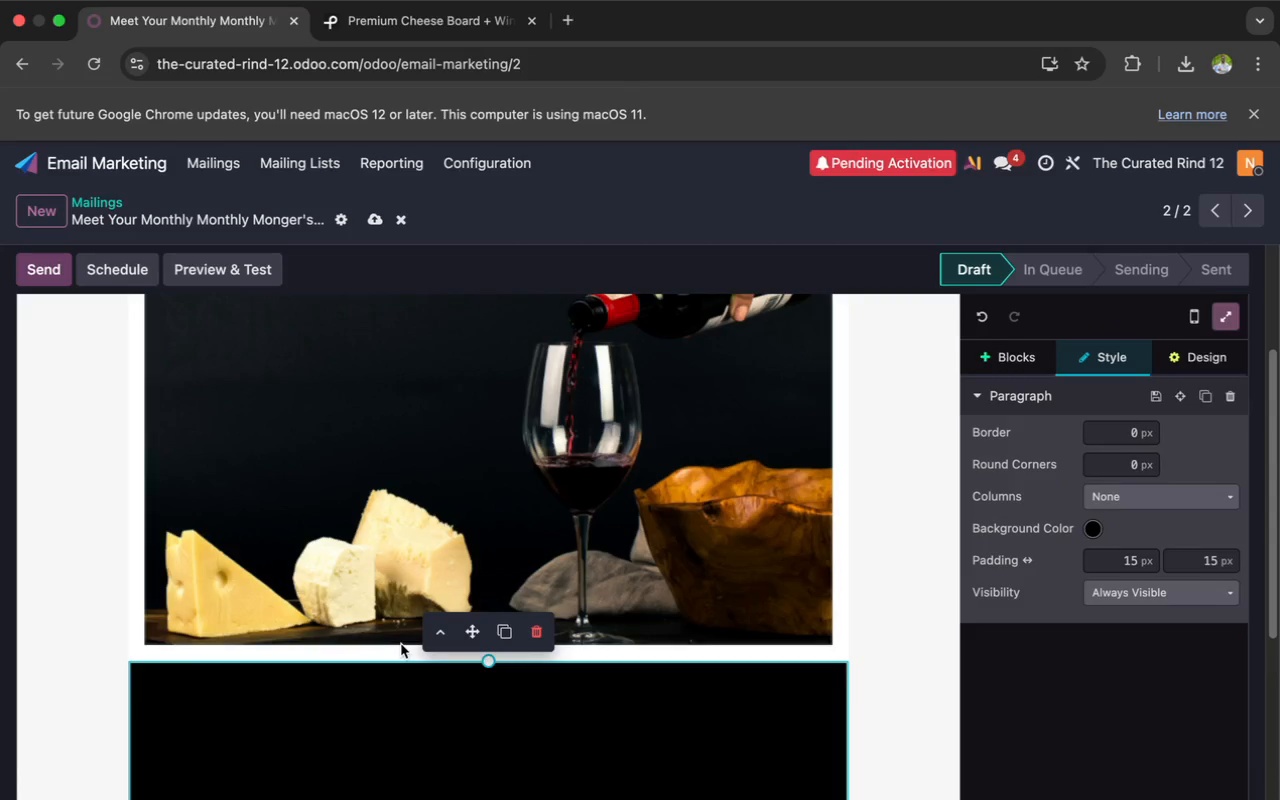 
left_click([397, 646])
 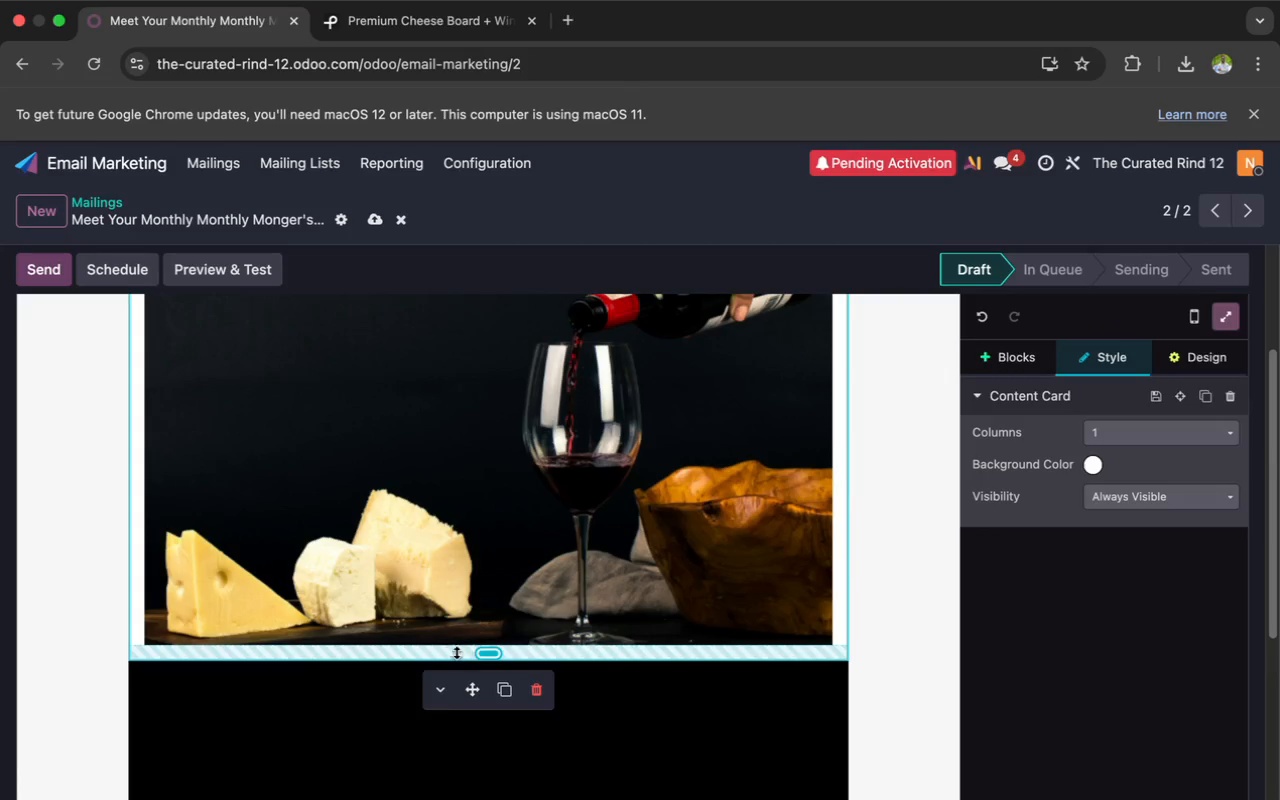 
left_click_drag(start_coordinate=[478, 651], to_coordinate=[480, 628])
 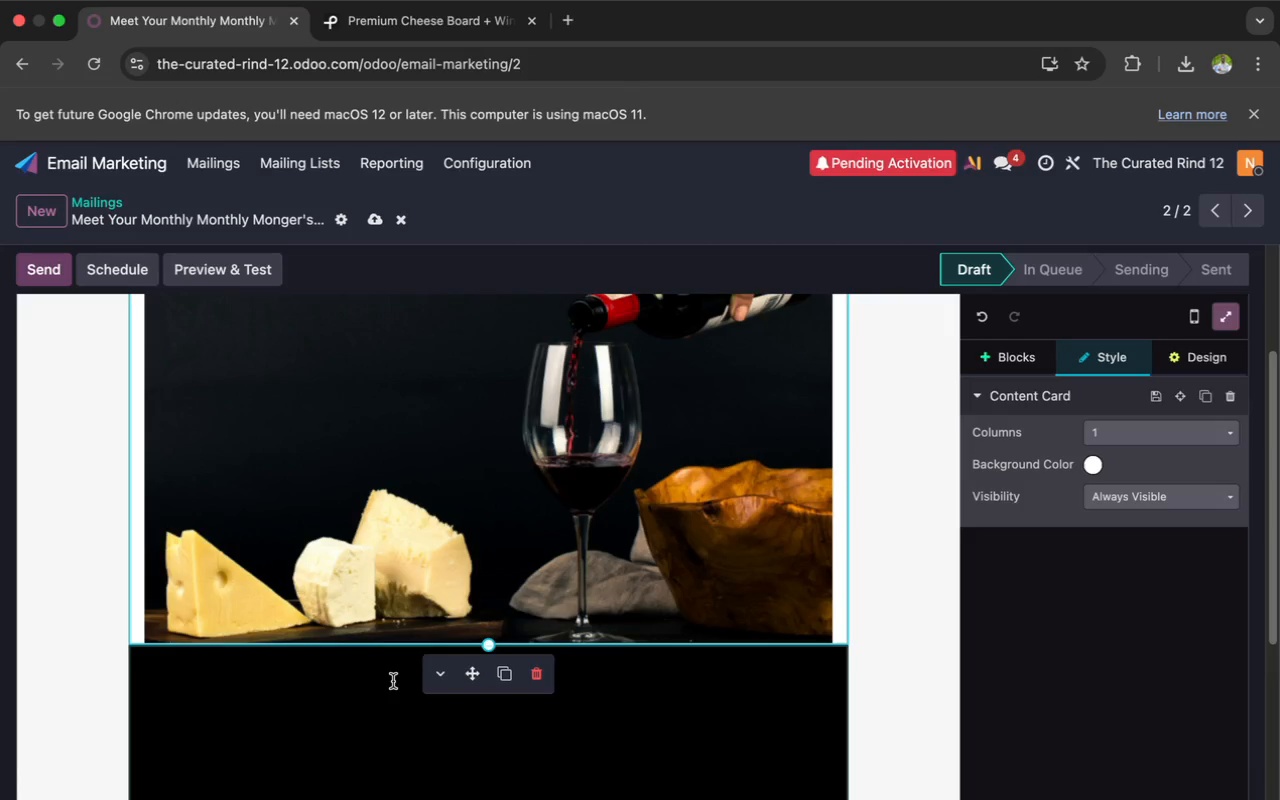 
left_click([393, 681])
 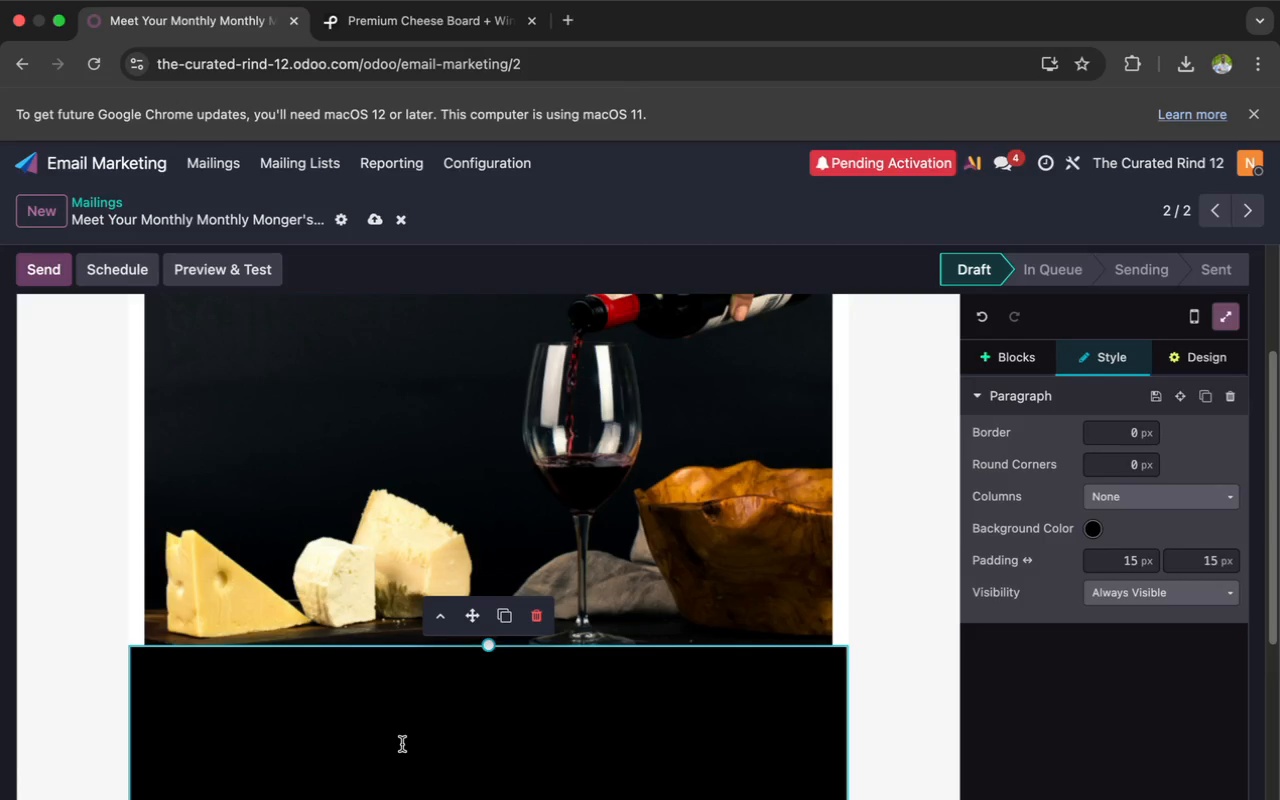 
key(Meta+A)
 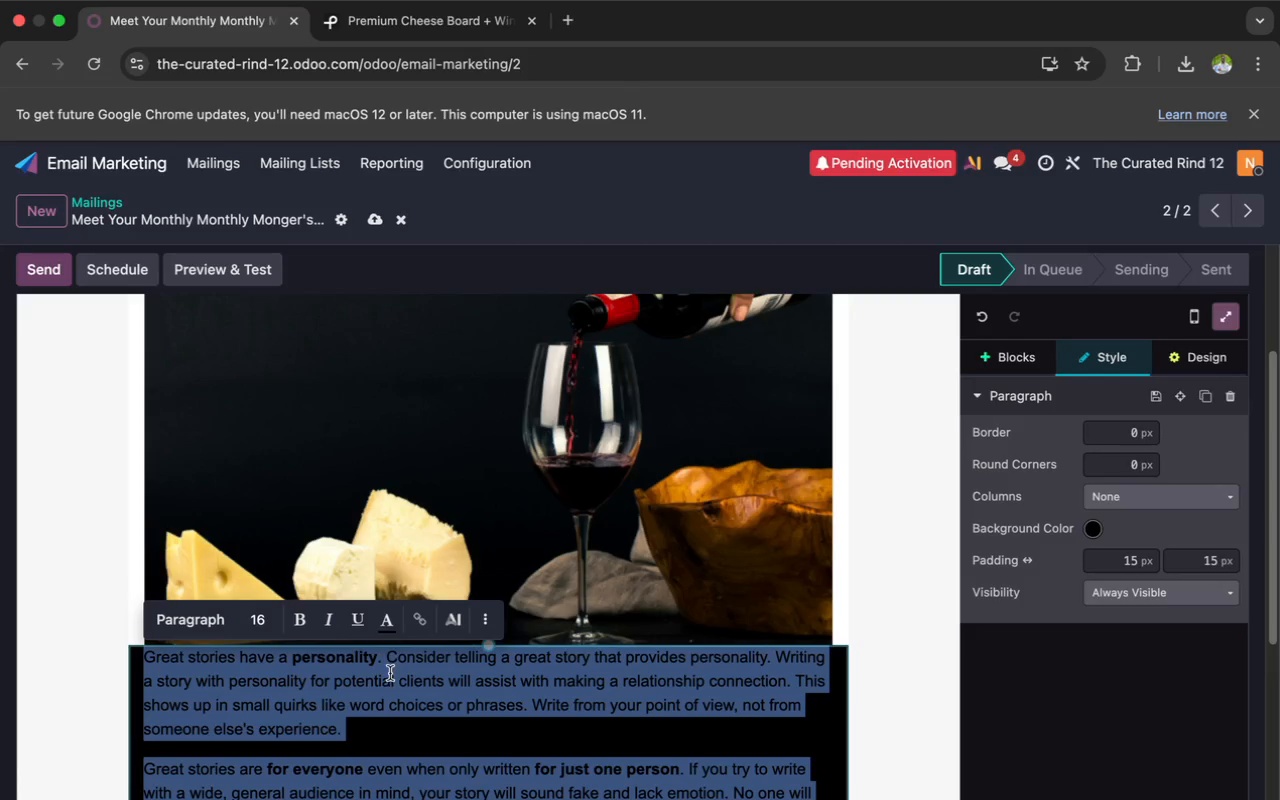 
left_click([388, 633])
 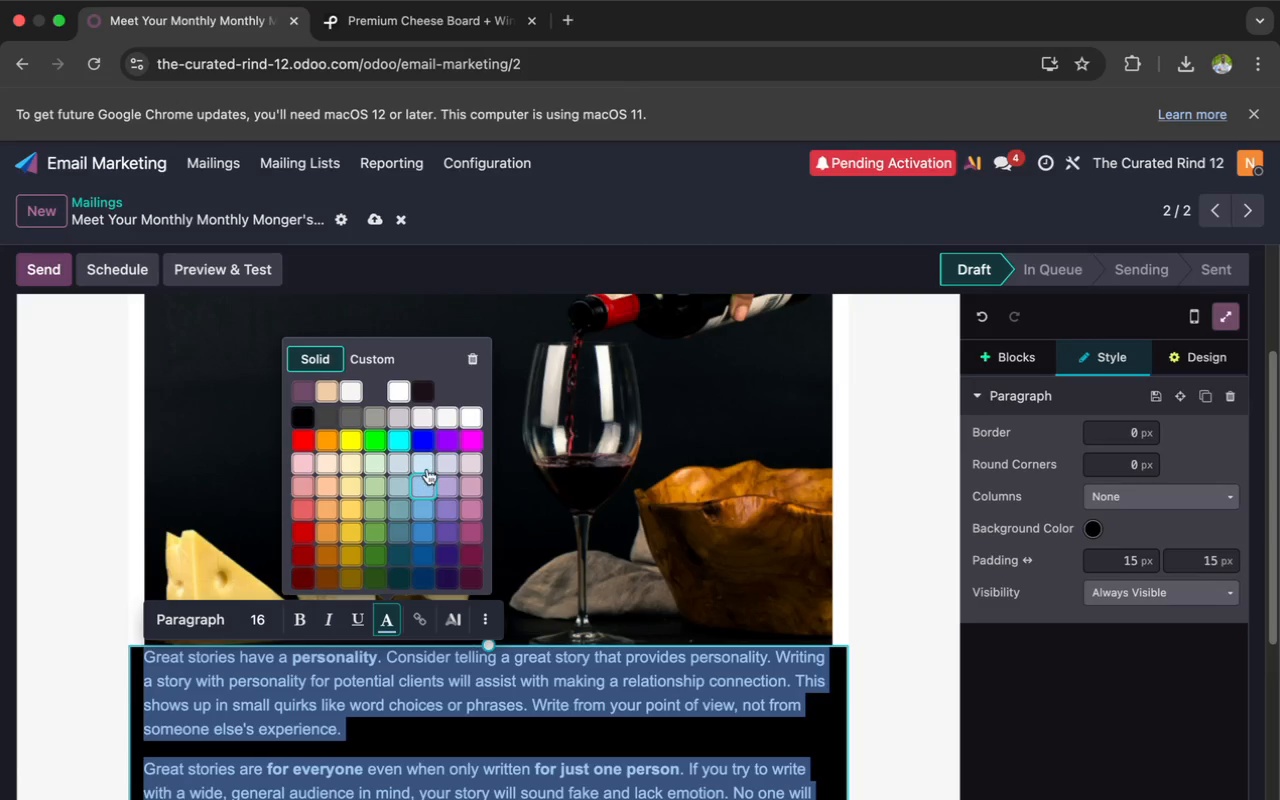 
wait(10.35)
 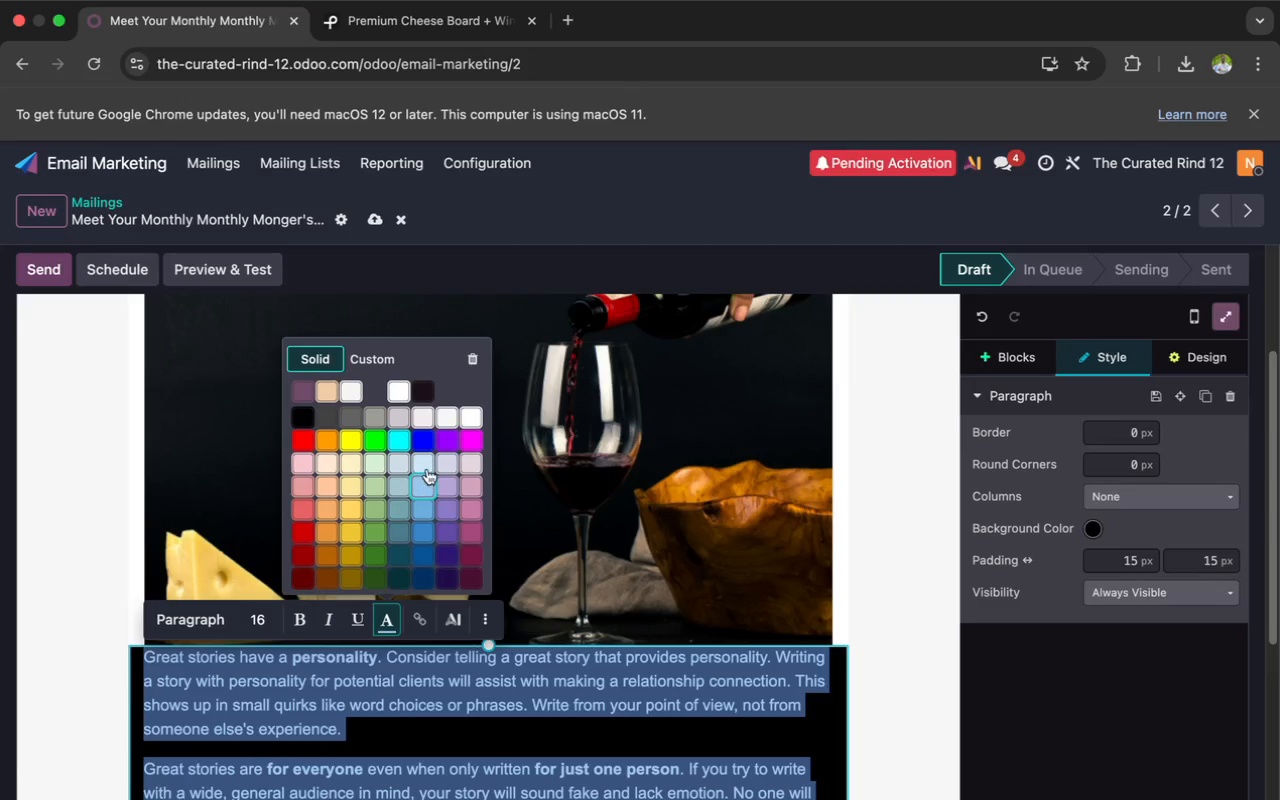 
left_click([413, 472])
 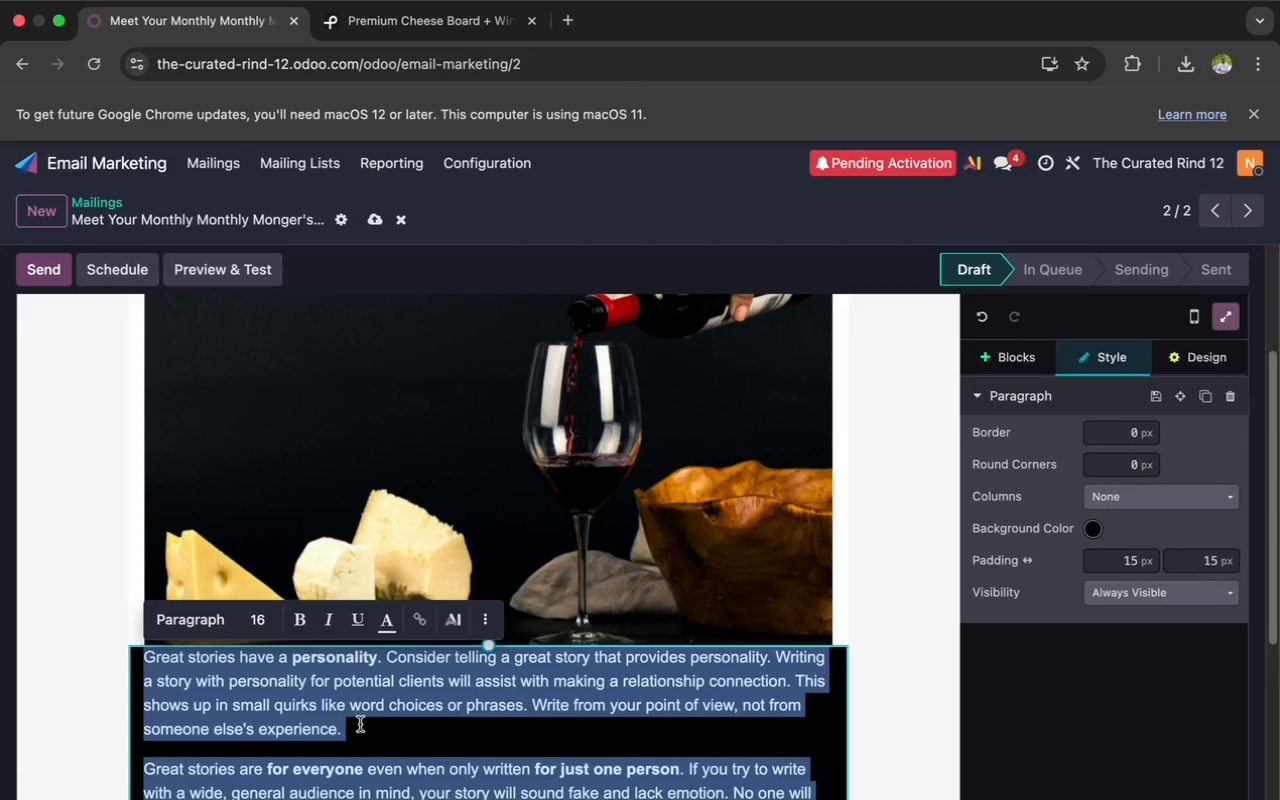 
key(Backspace)
 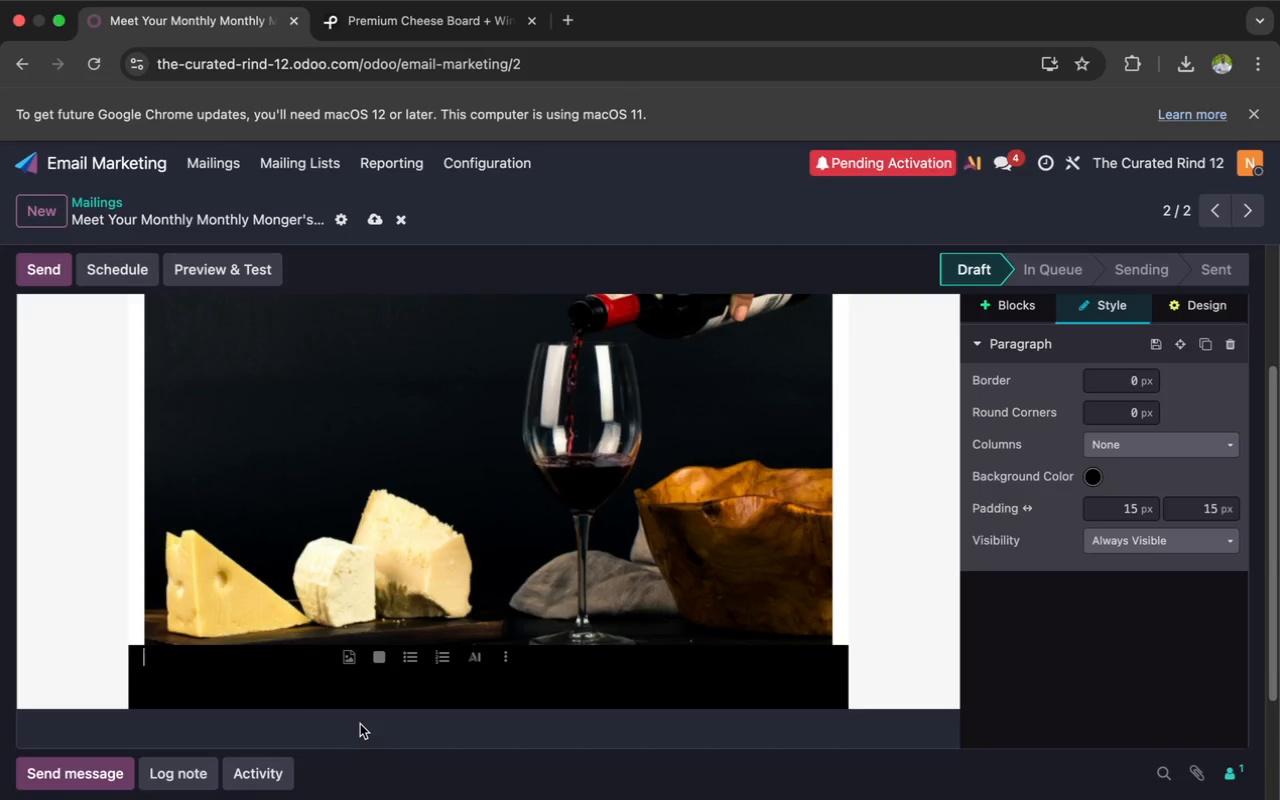 
wait(10.27)
 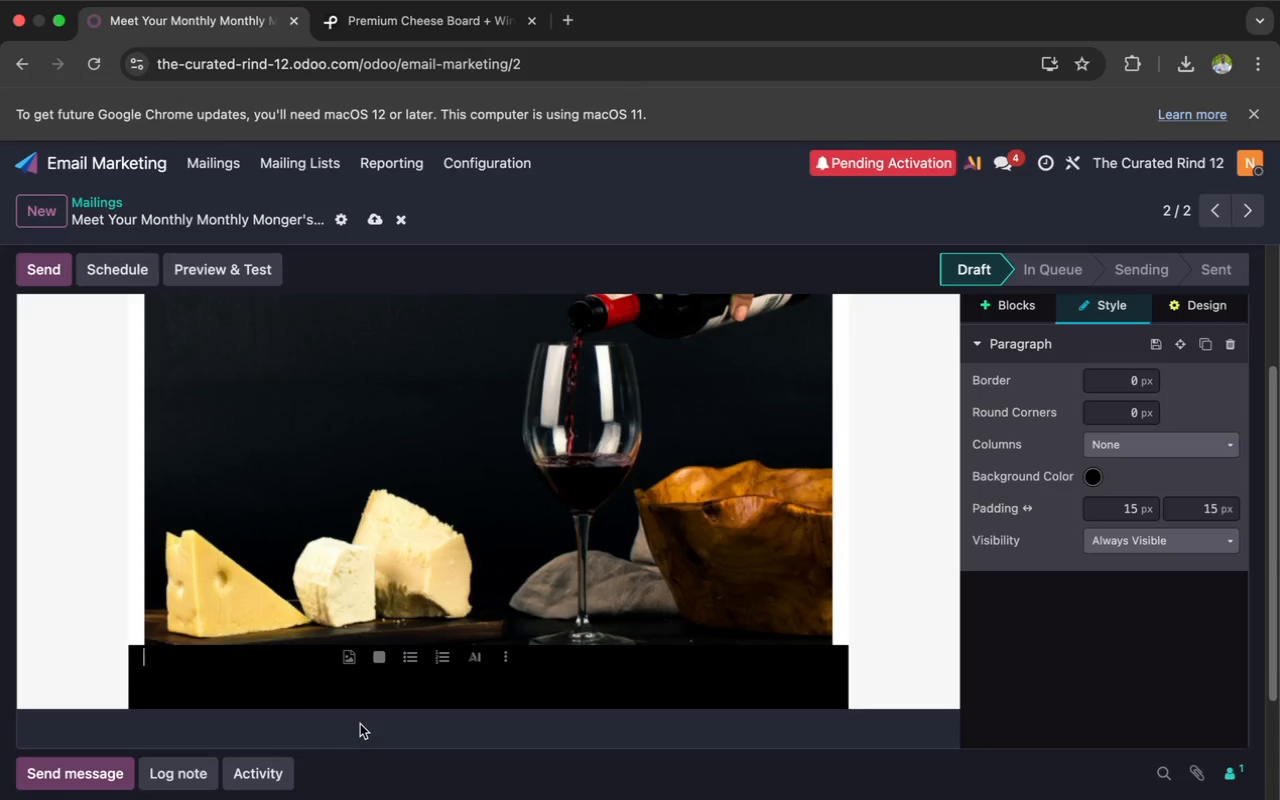 
type(He)
 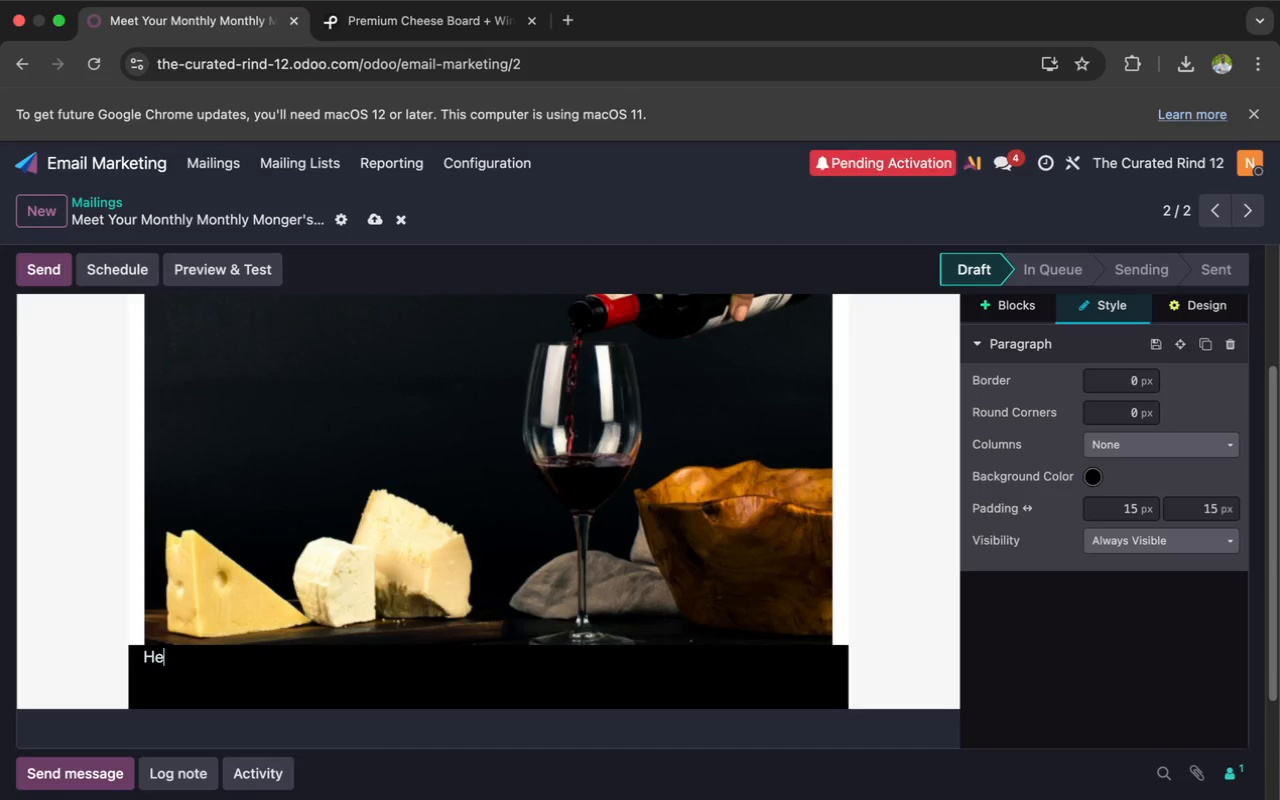 
scroll: coordinate [360, 724], scroll_direction: up, amount: 6.0
 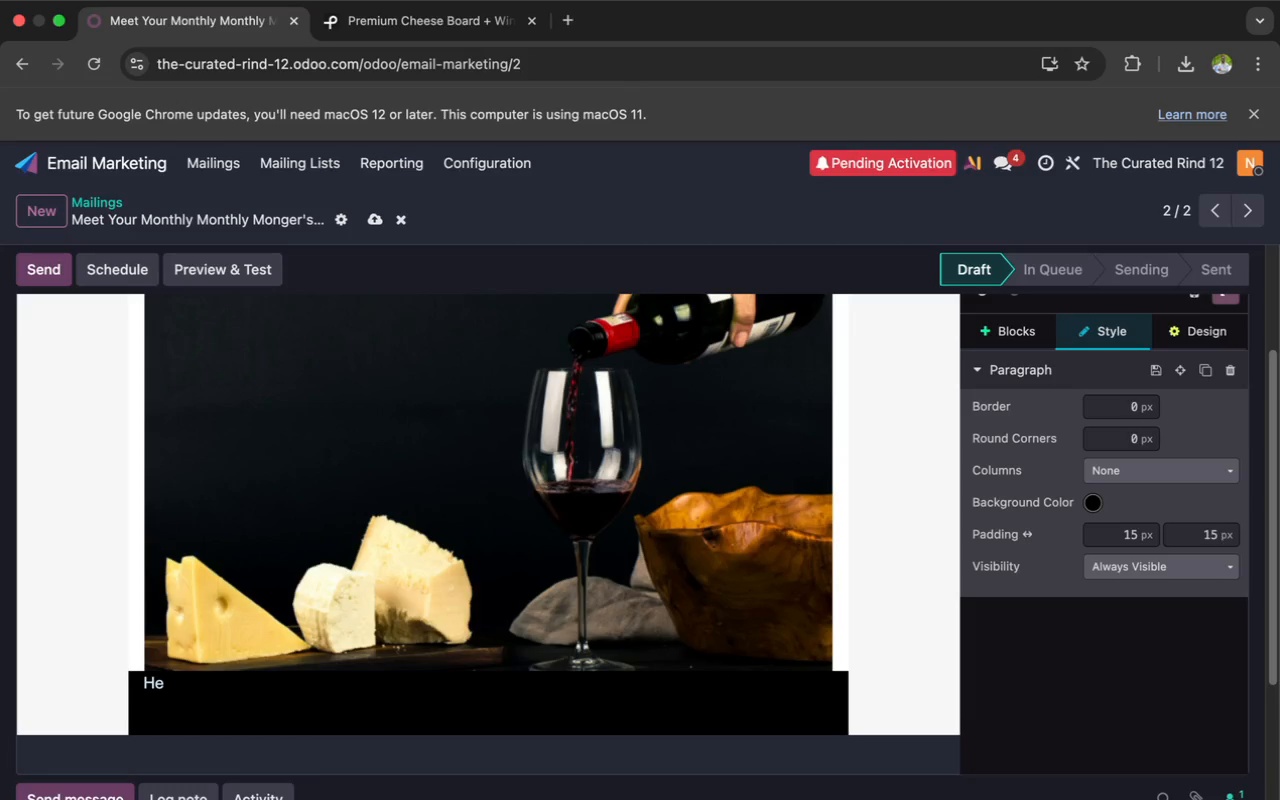 
type(llo `{{ object)
 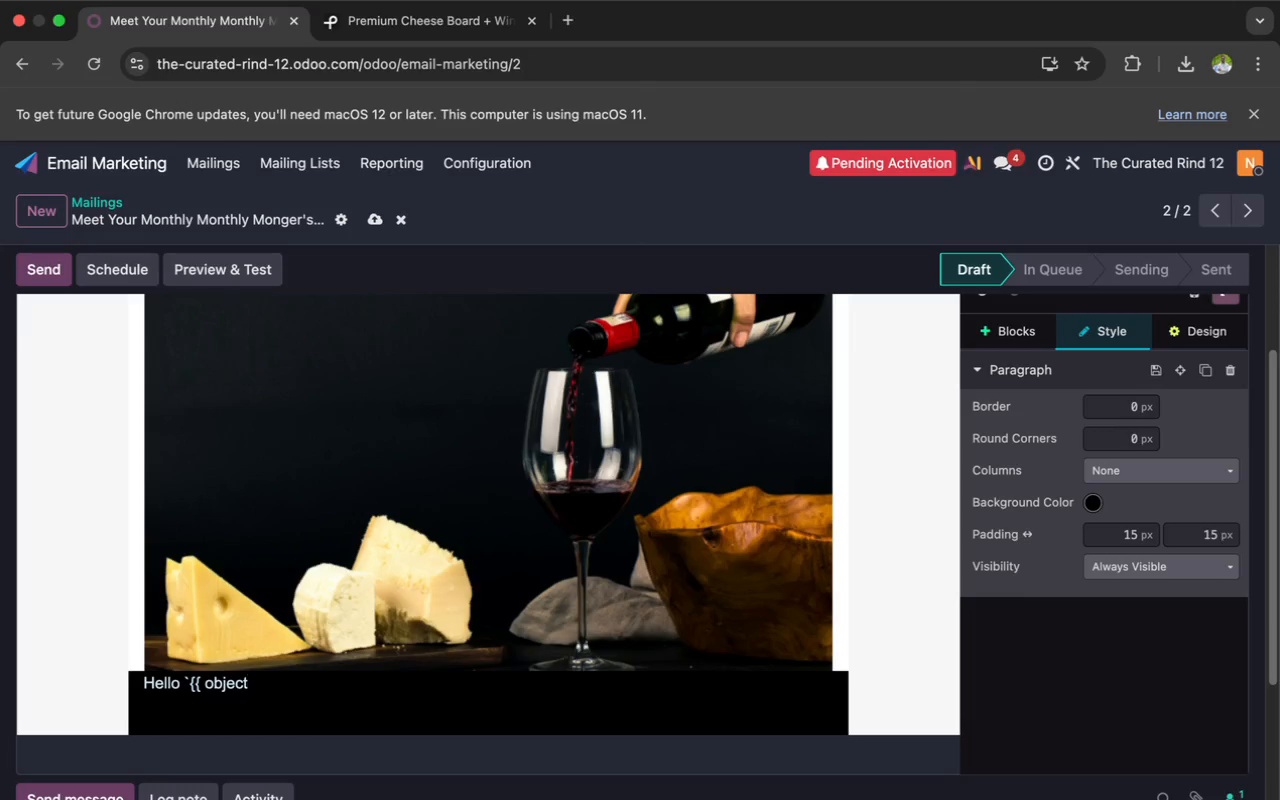 
wait(6.98)
 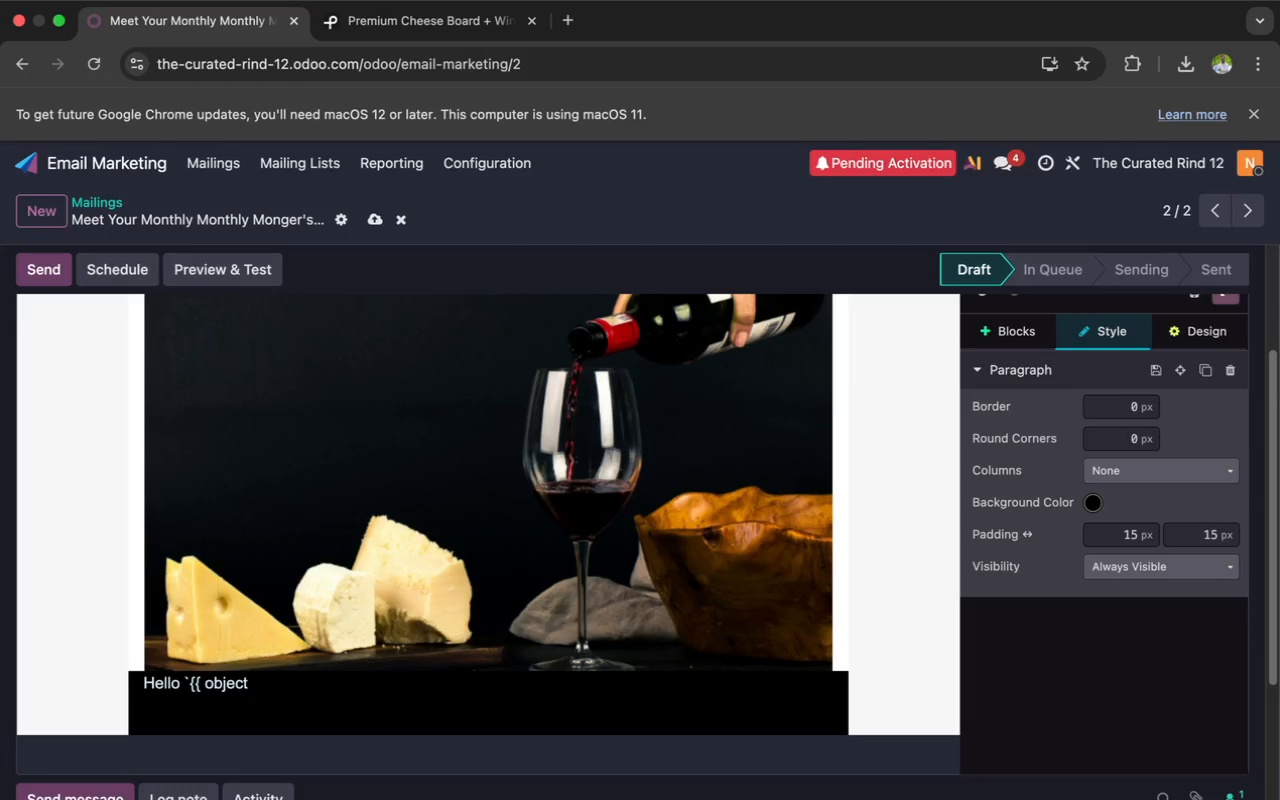 
type(.x_first)
 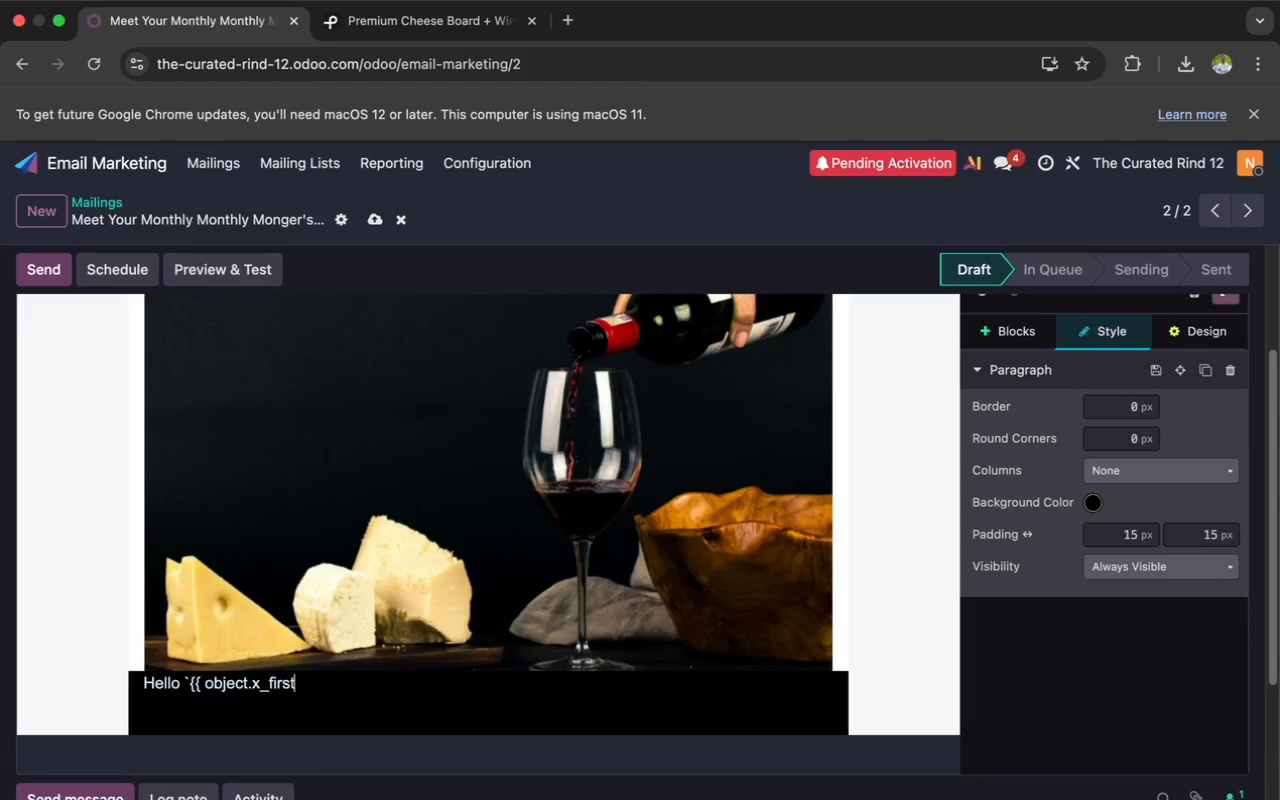 
type(_name }}`)
 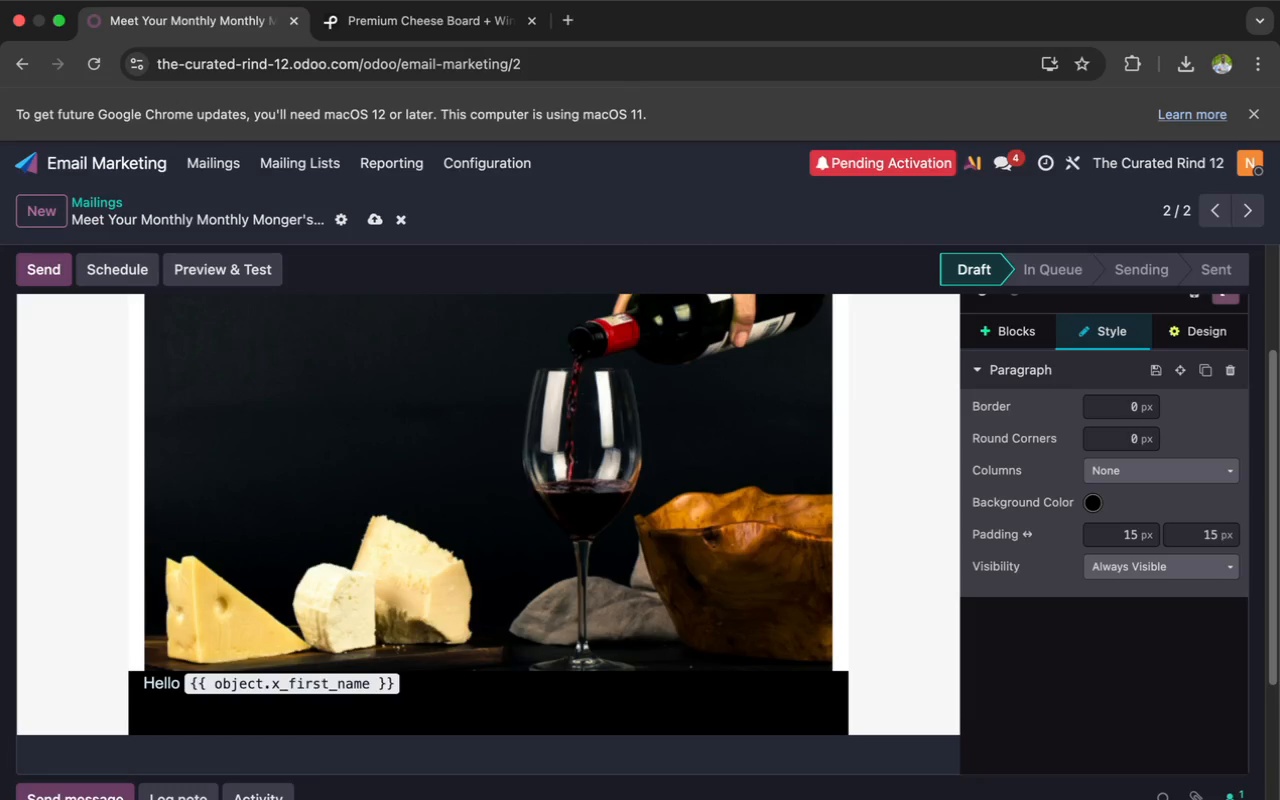 
key(Enter)
 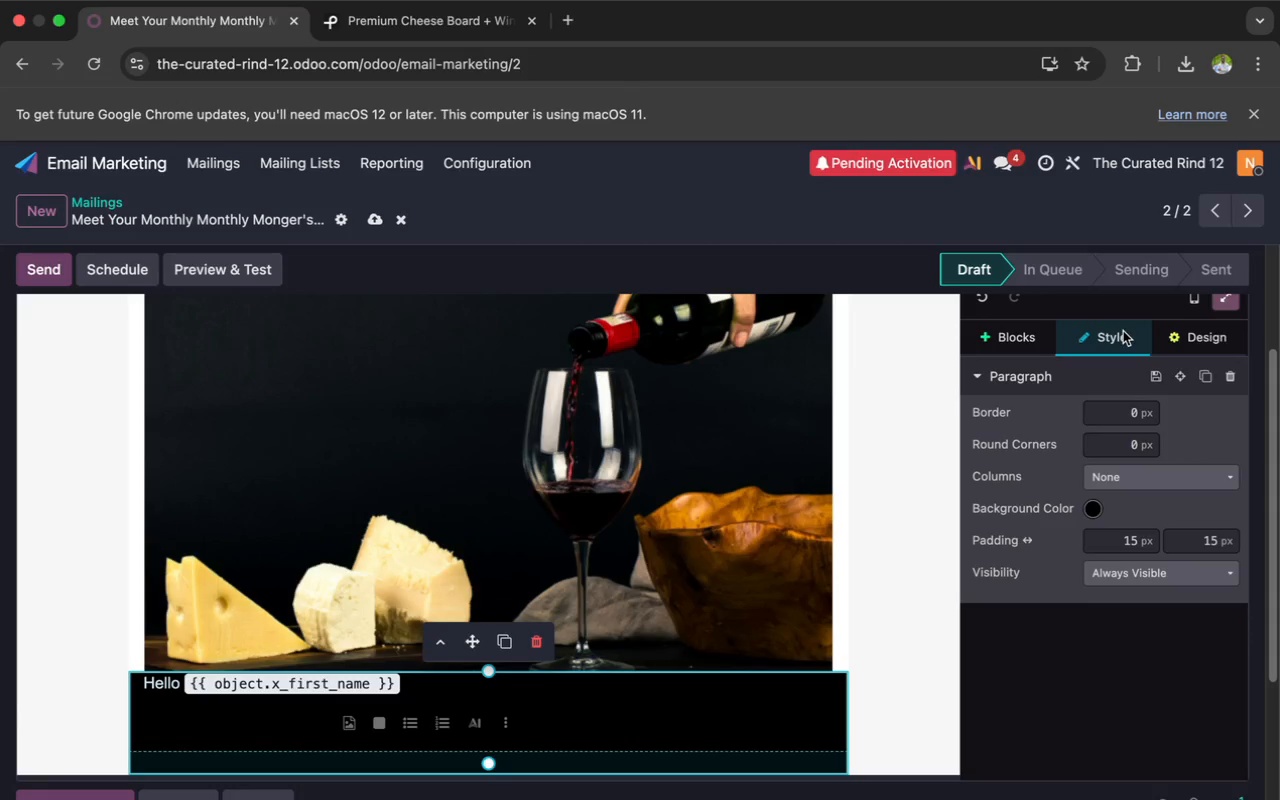 
left_click([1172, 338])
 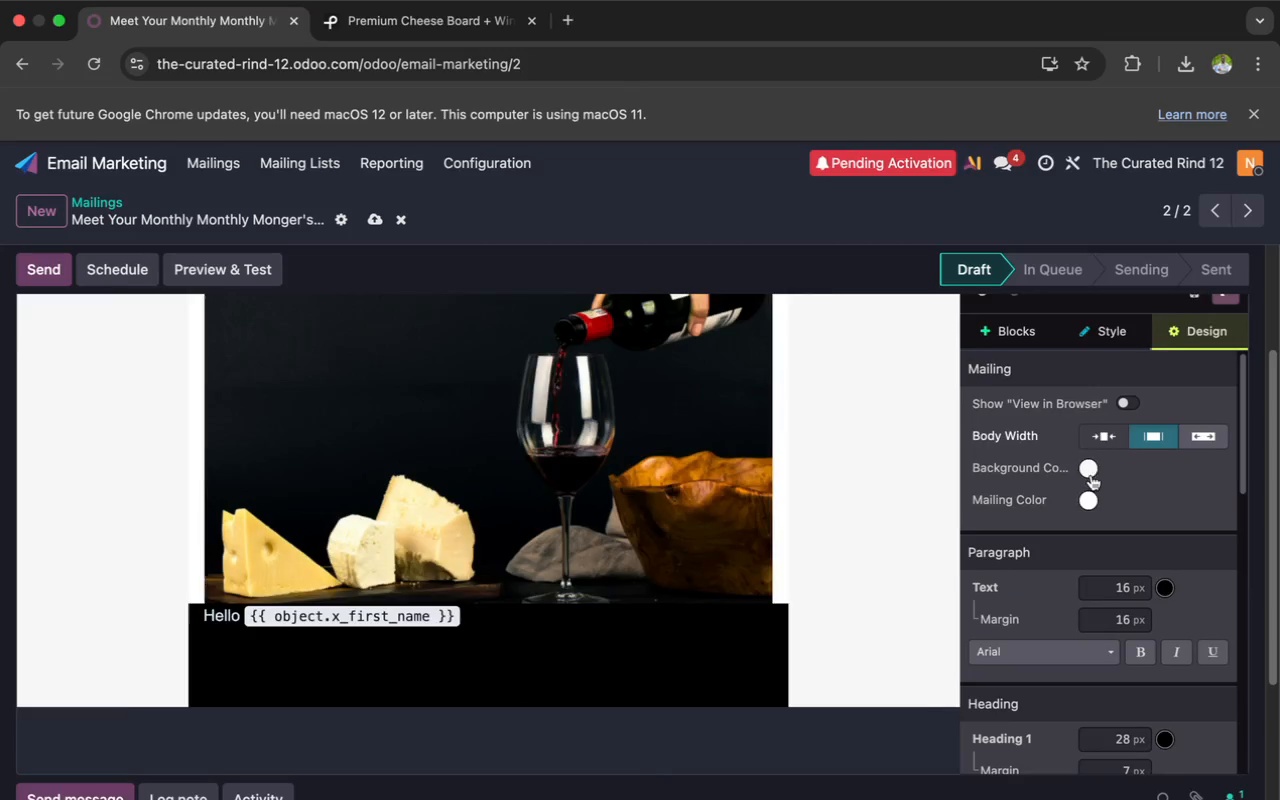 
left_click([1088, 469])
 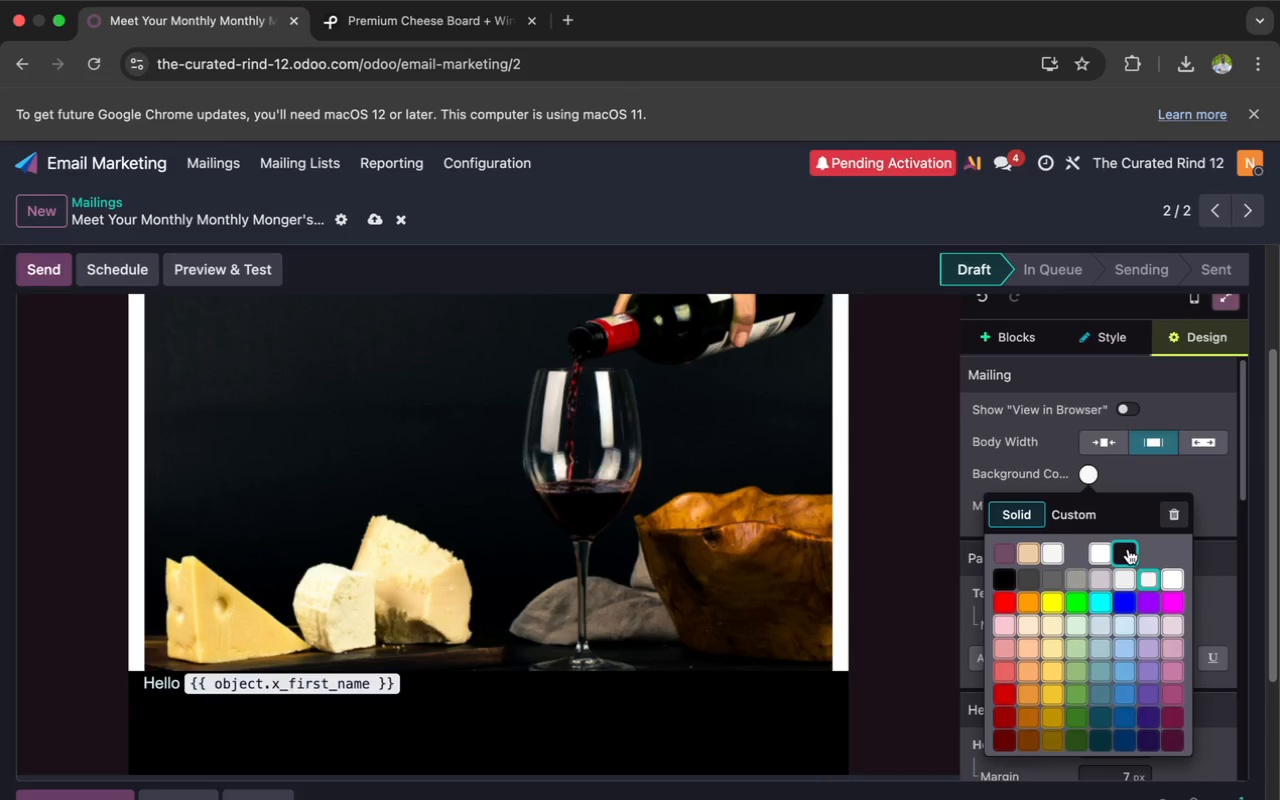 
left_click([1128, 549])
 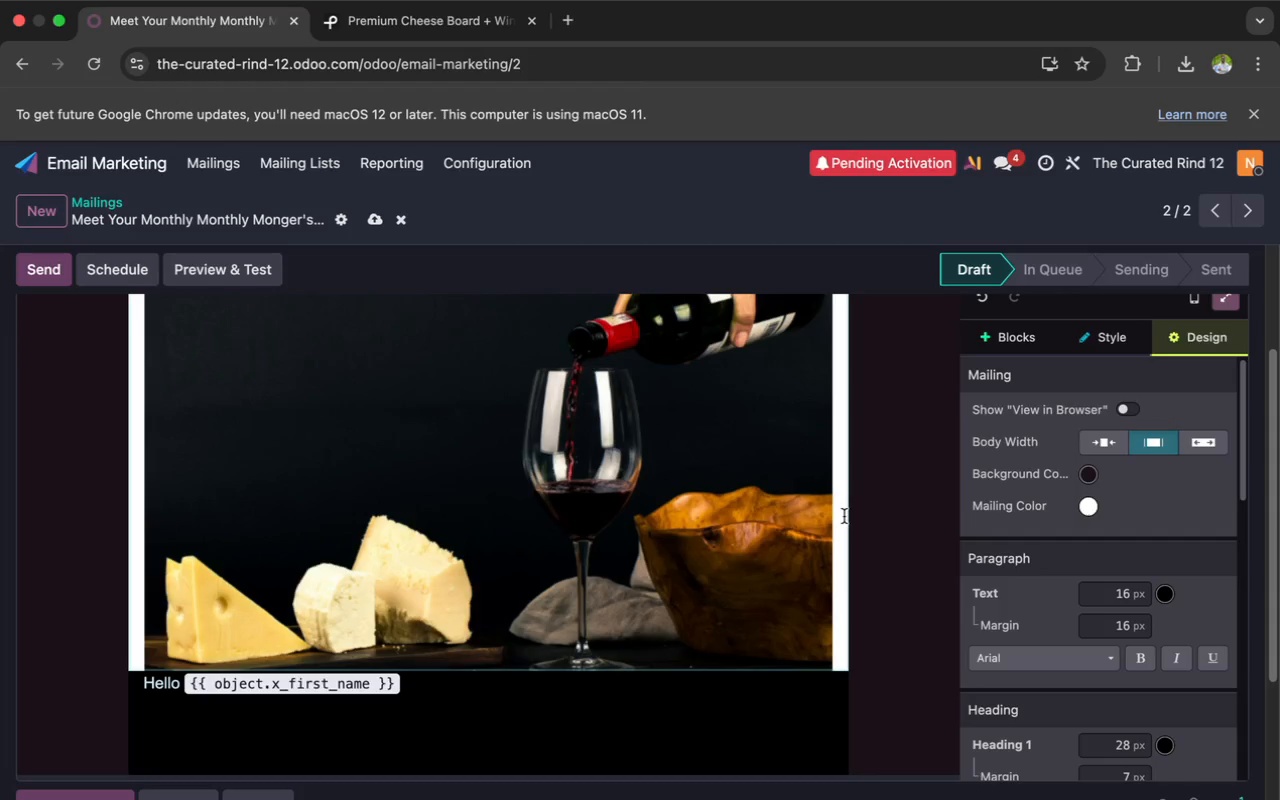 
left_click([841, 517])
 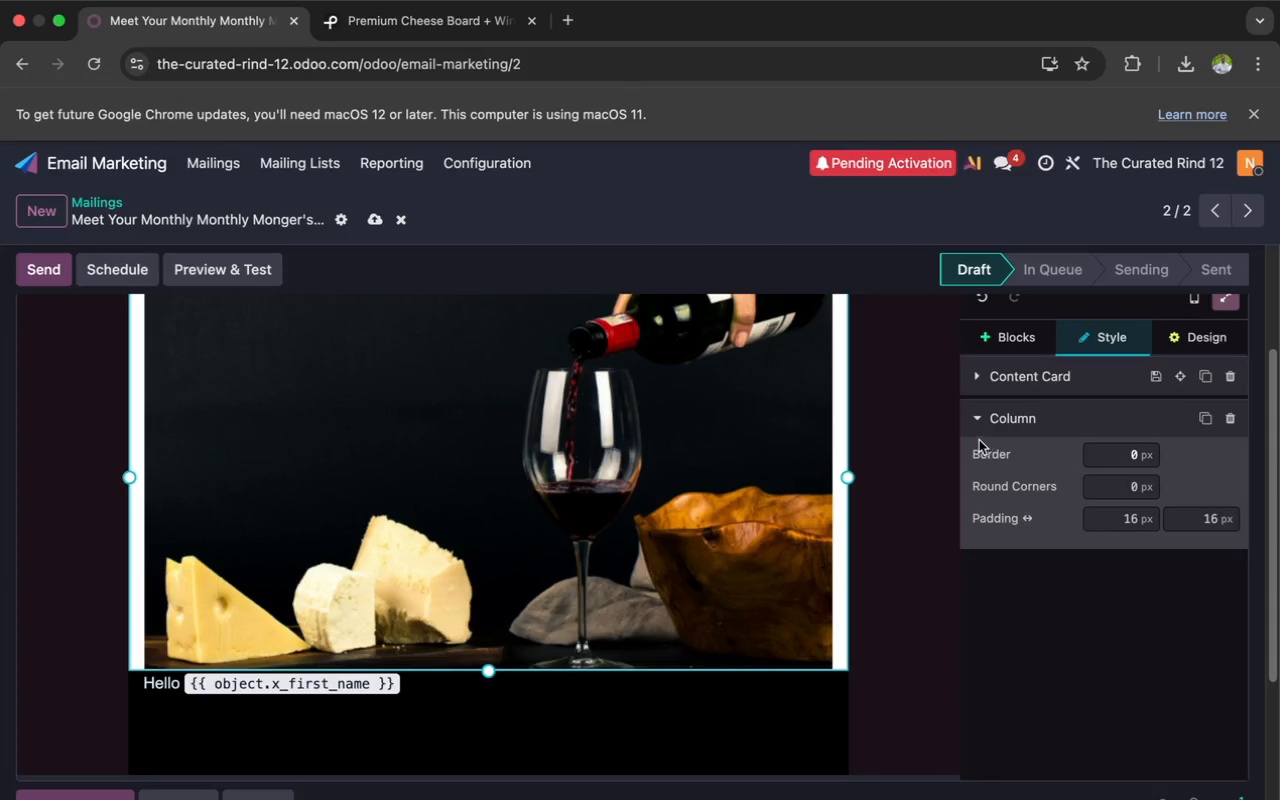 
left_click([973, 419])
 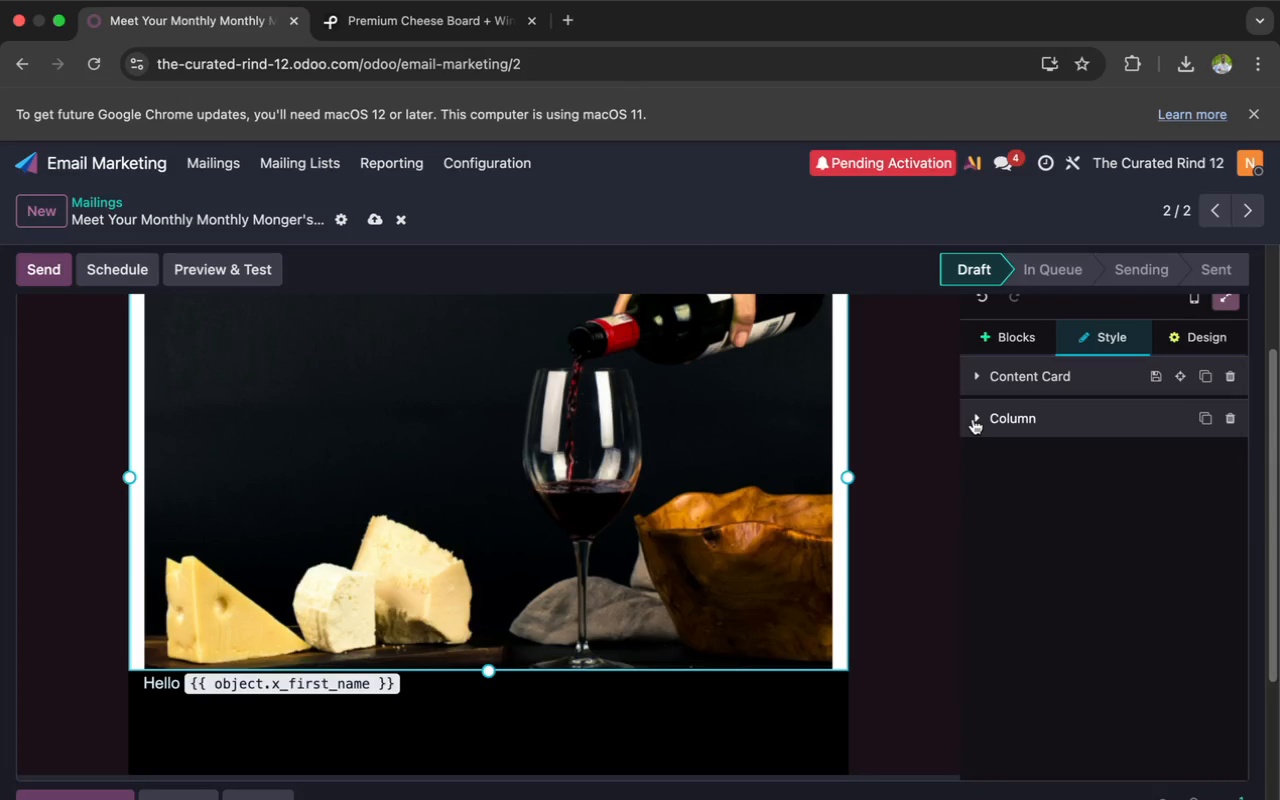 
left_click([973, 419])
 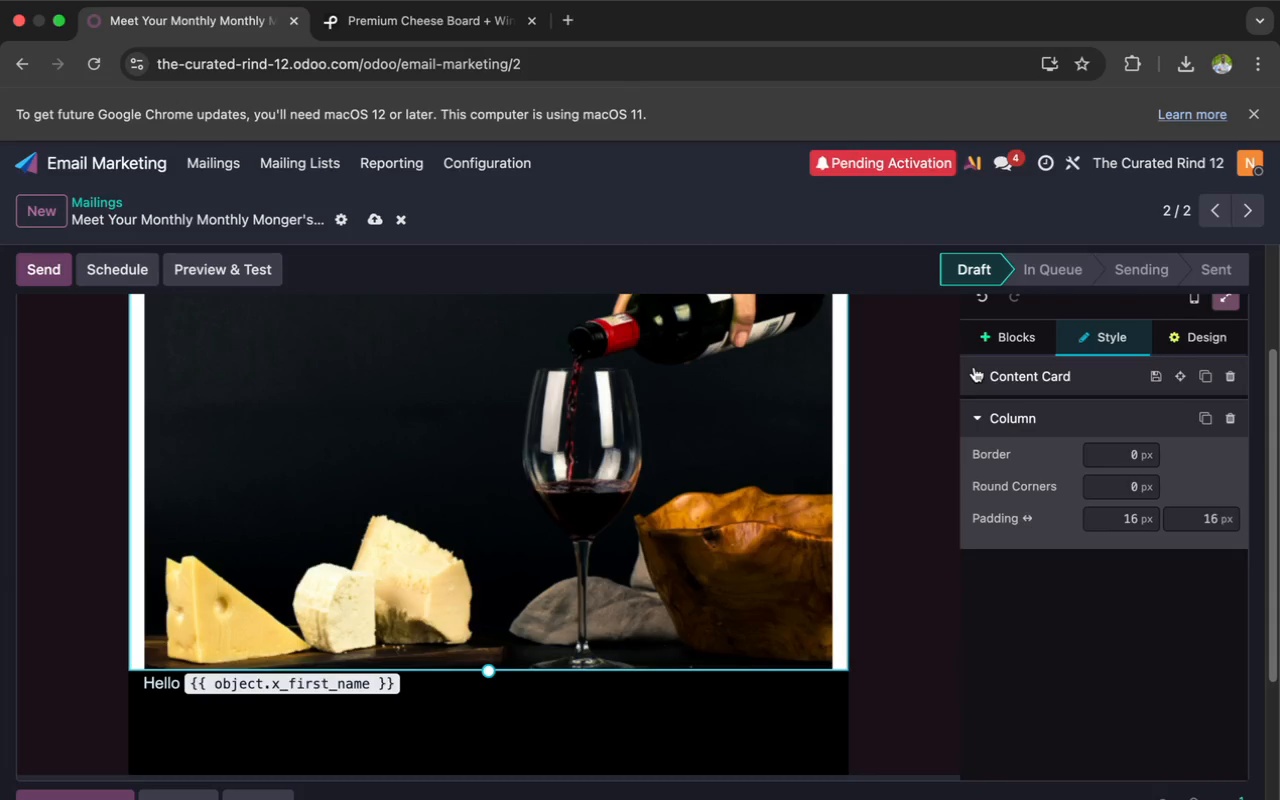 
left_click([975, 369])
 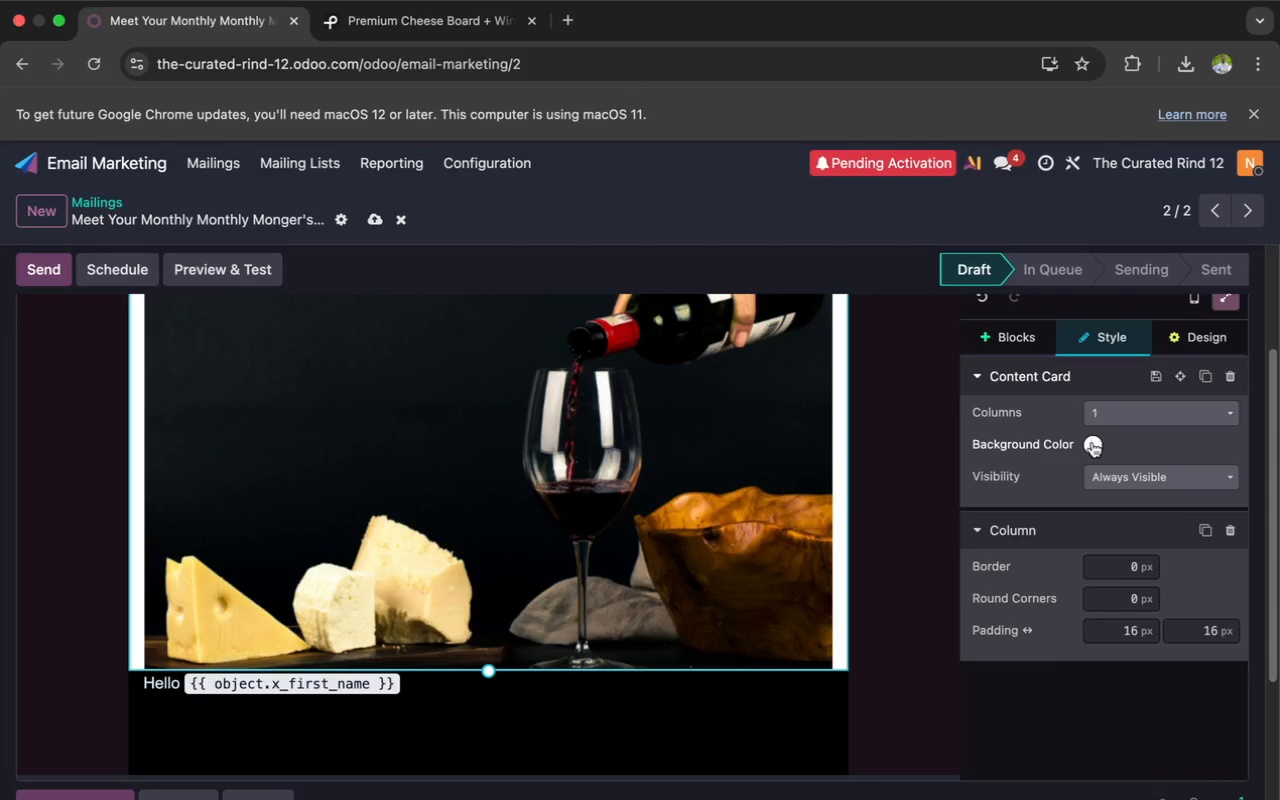 
left_click([1093, 443])
 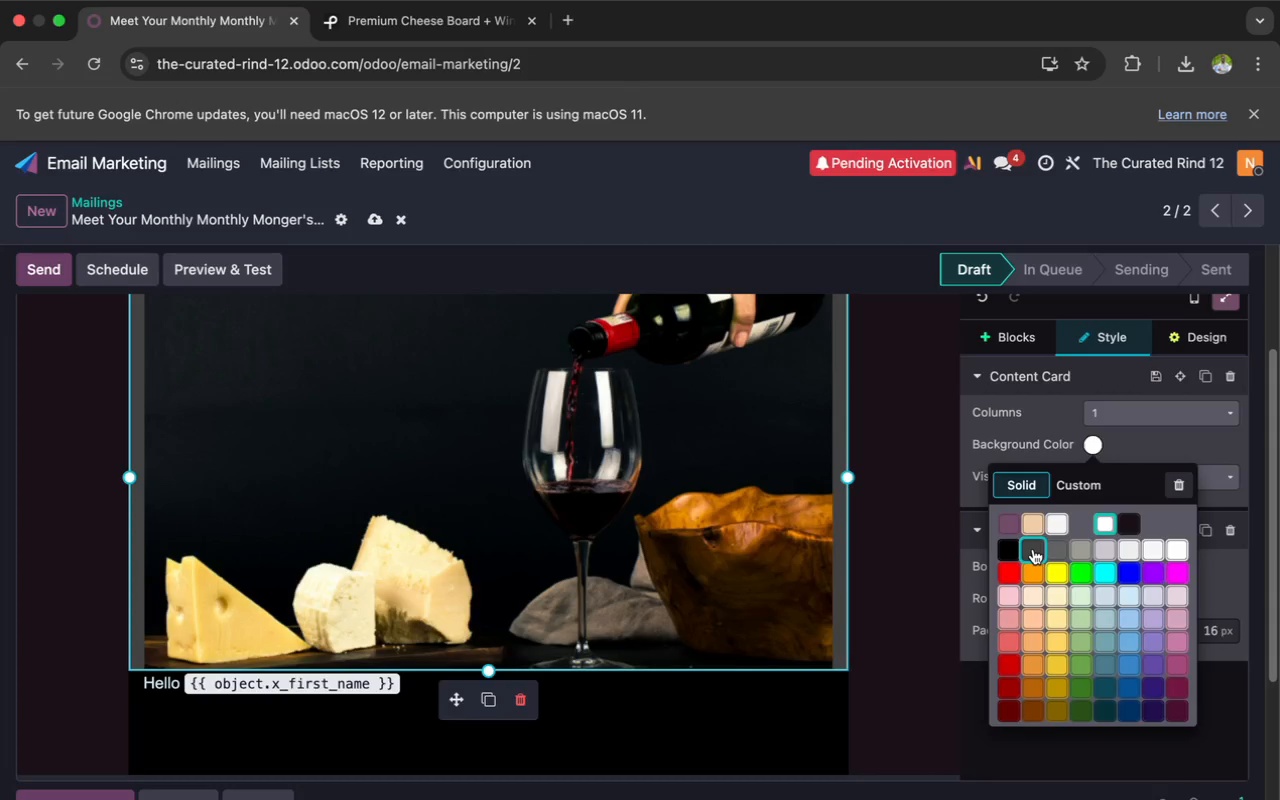 
wait(6.86)
 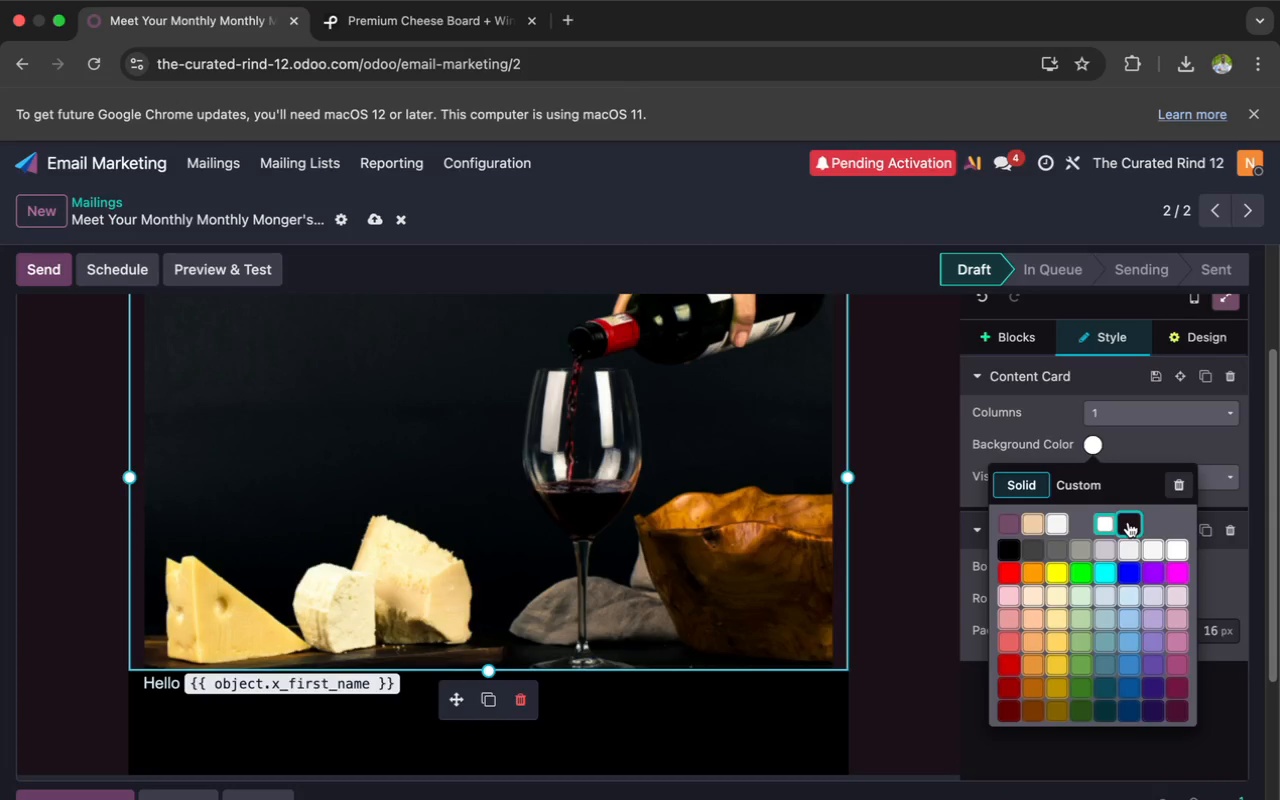 
left_click([1011, 551])
 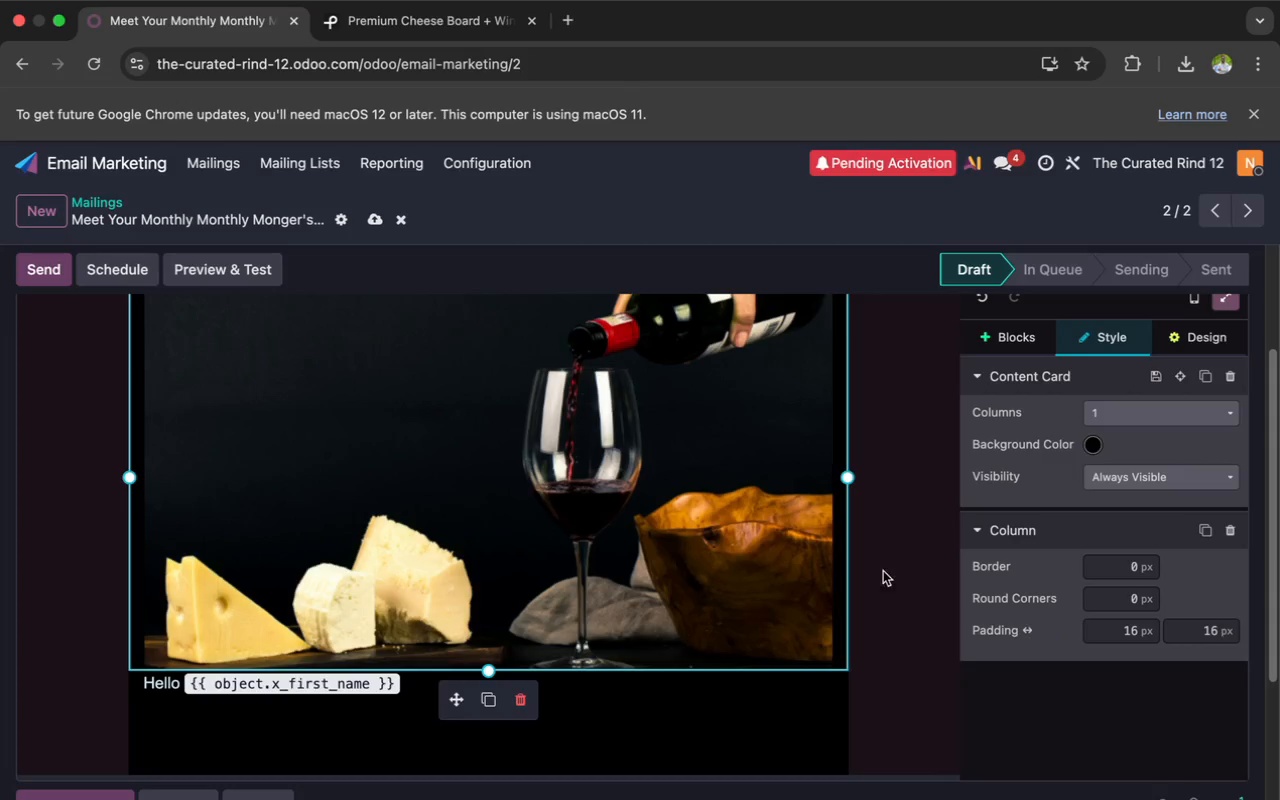 
scroll: coordinate [882, 573], scroll_direction: up, amount: 7.0
 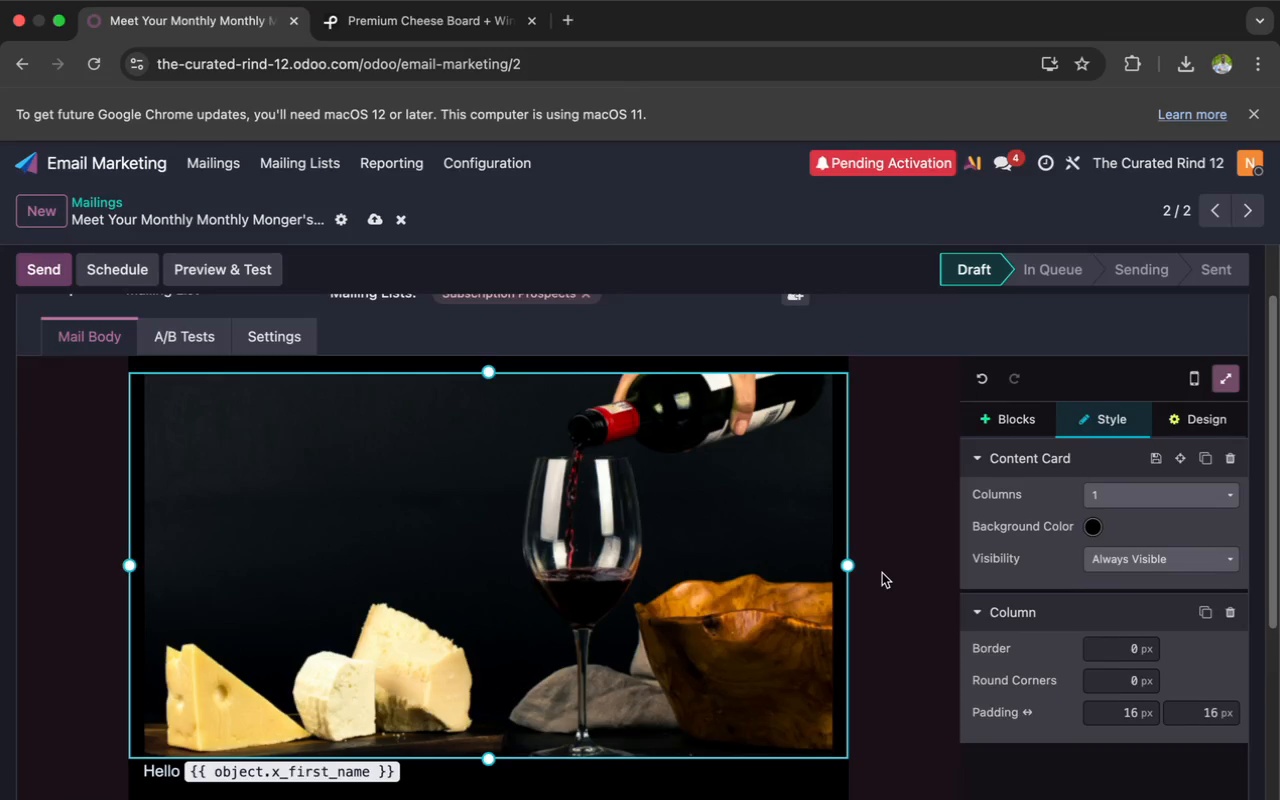 
scroll: coordinate [882, 573], scroll_direction: down, amount: 17.0
 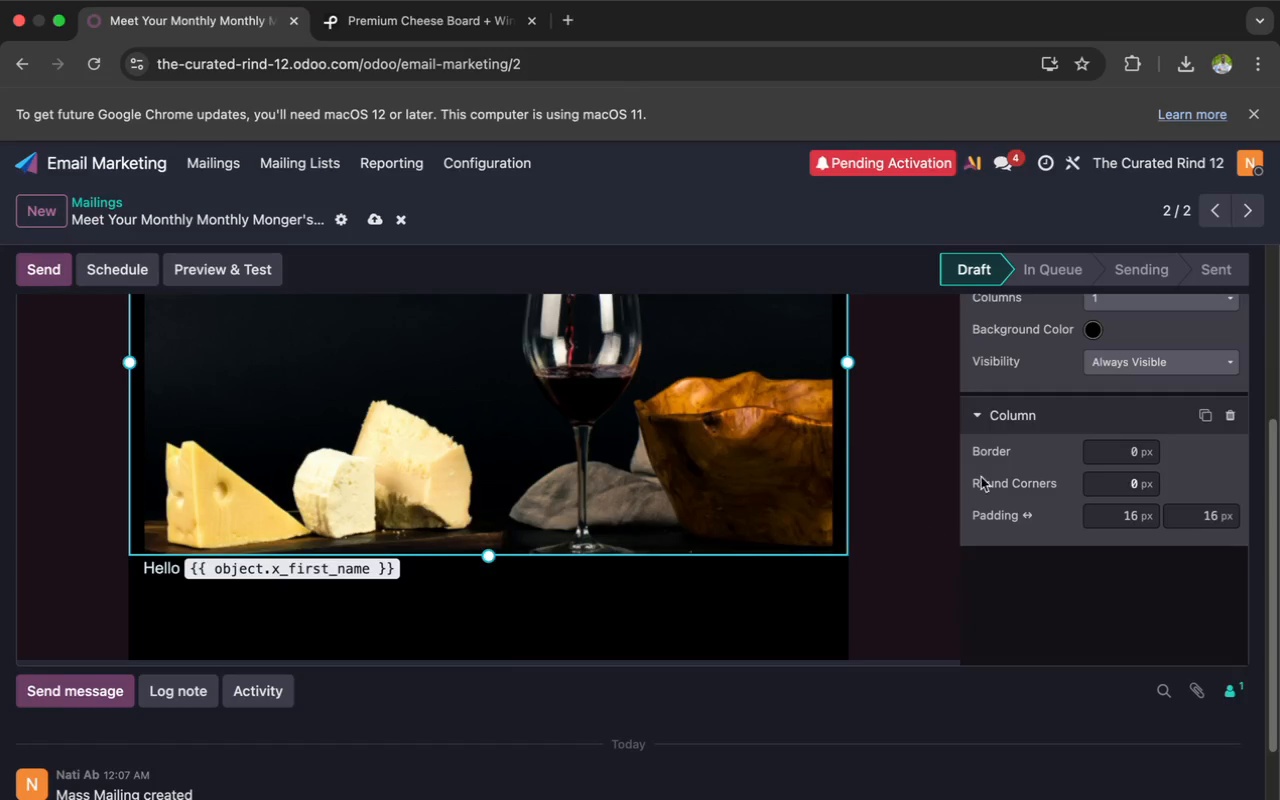 
scroll: coordinate [981, 477], scroll_direction: up, amount: 9.0
 